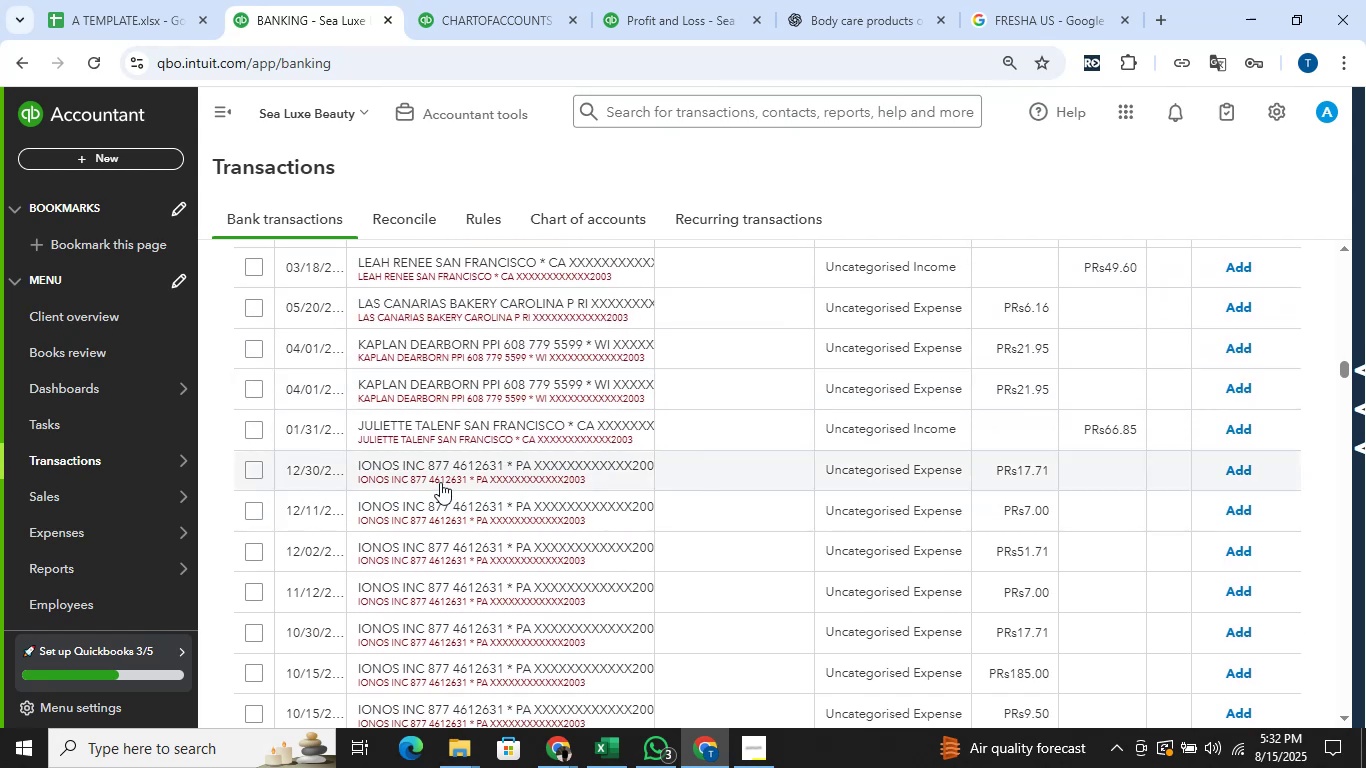 
scroll: coordinate [443, 465], scroll_direction: down, amount: 1.0
 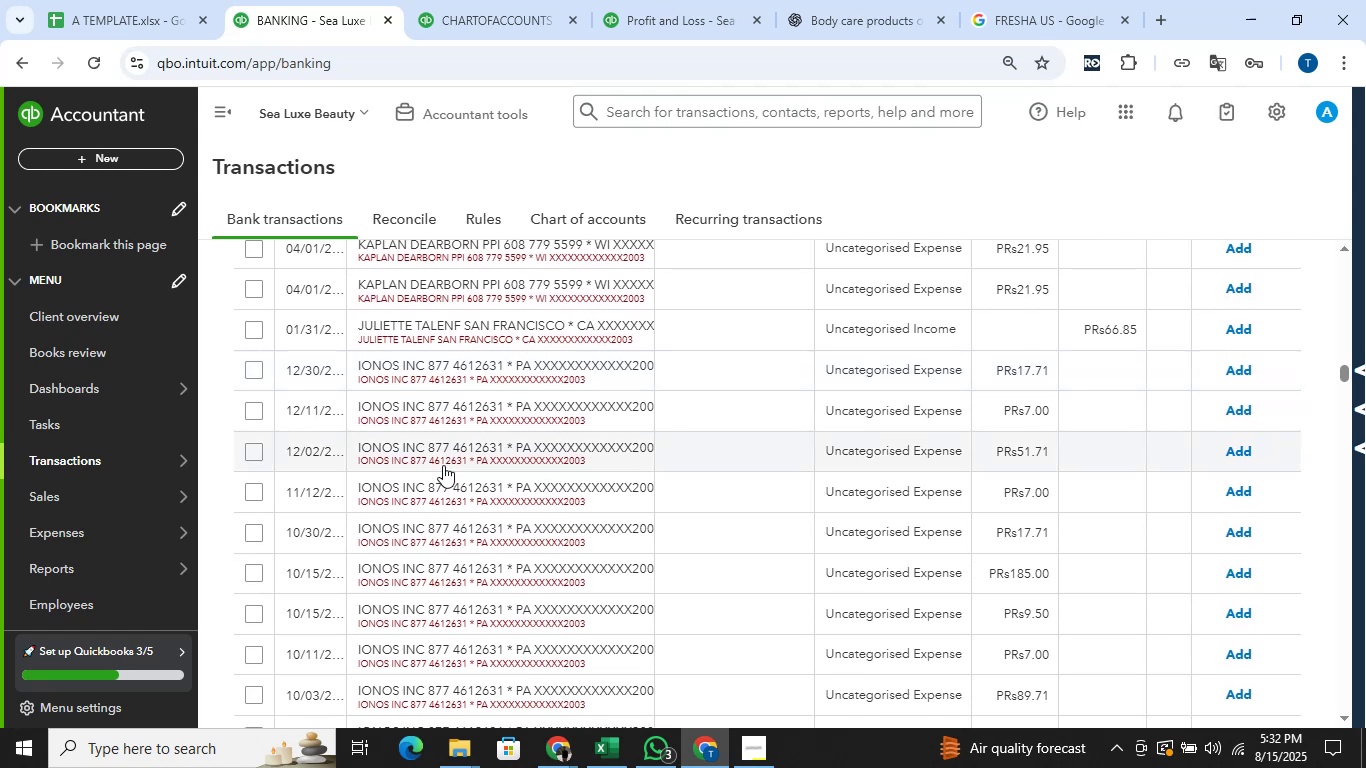 
left_click([445, 442])
 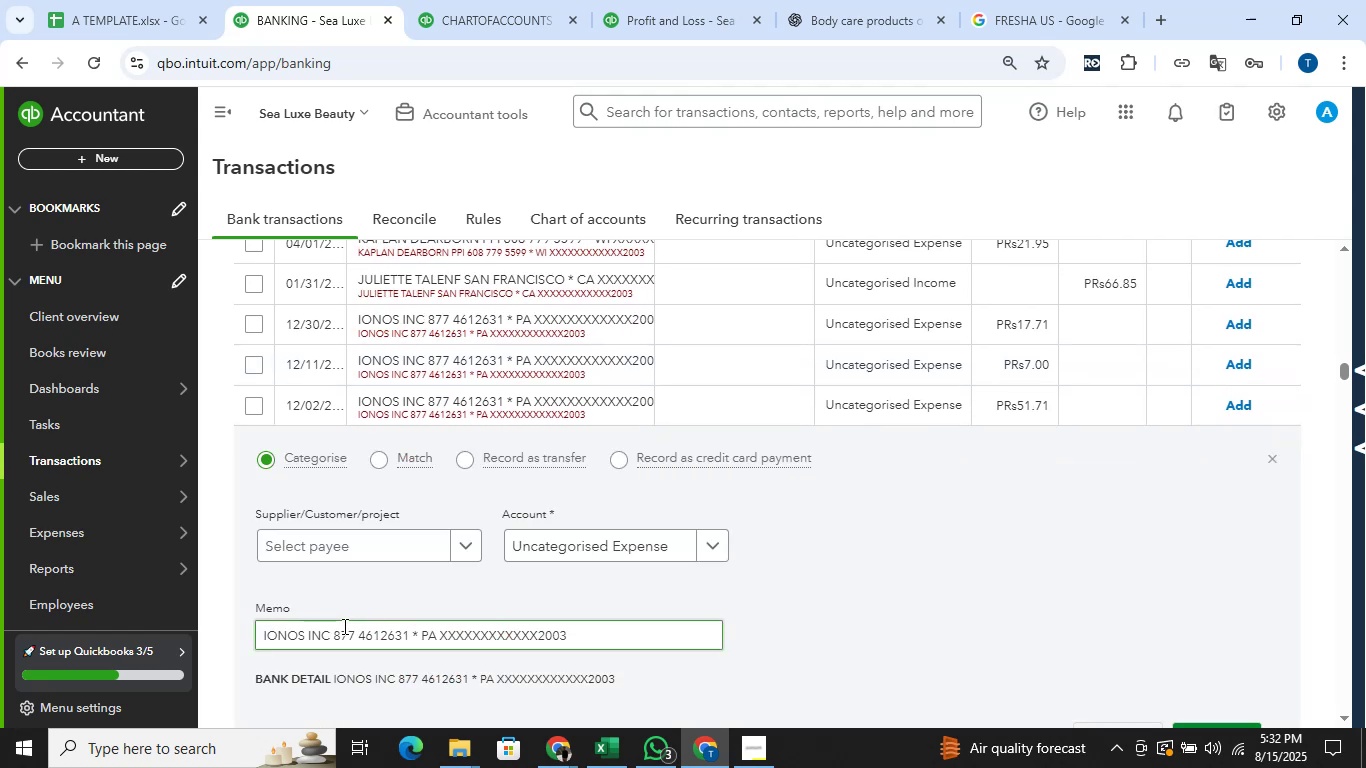 
left_click_drag(start_coordinate=[334, 633], to_coordinate=[267, 649])
 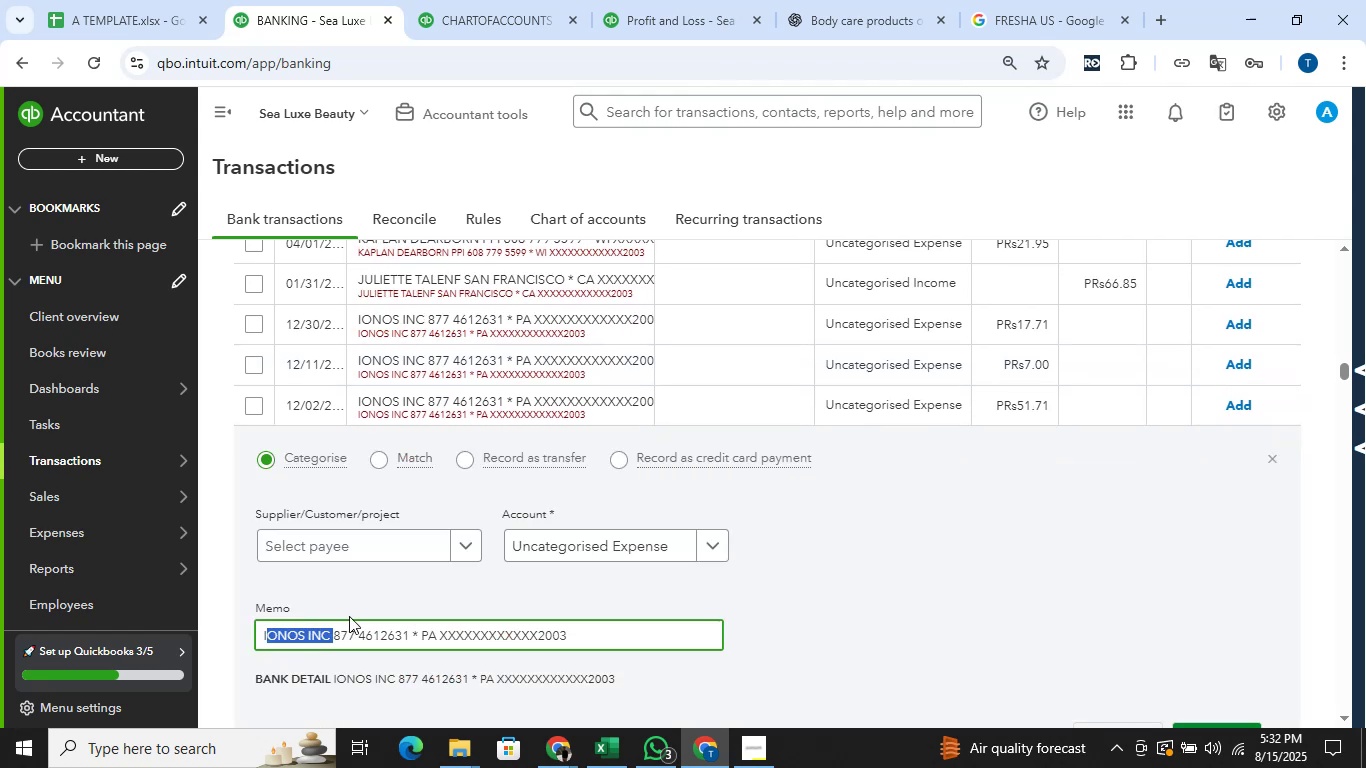 
left_click([327, 635])
 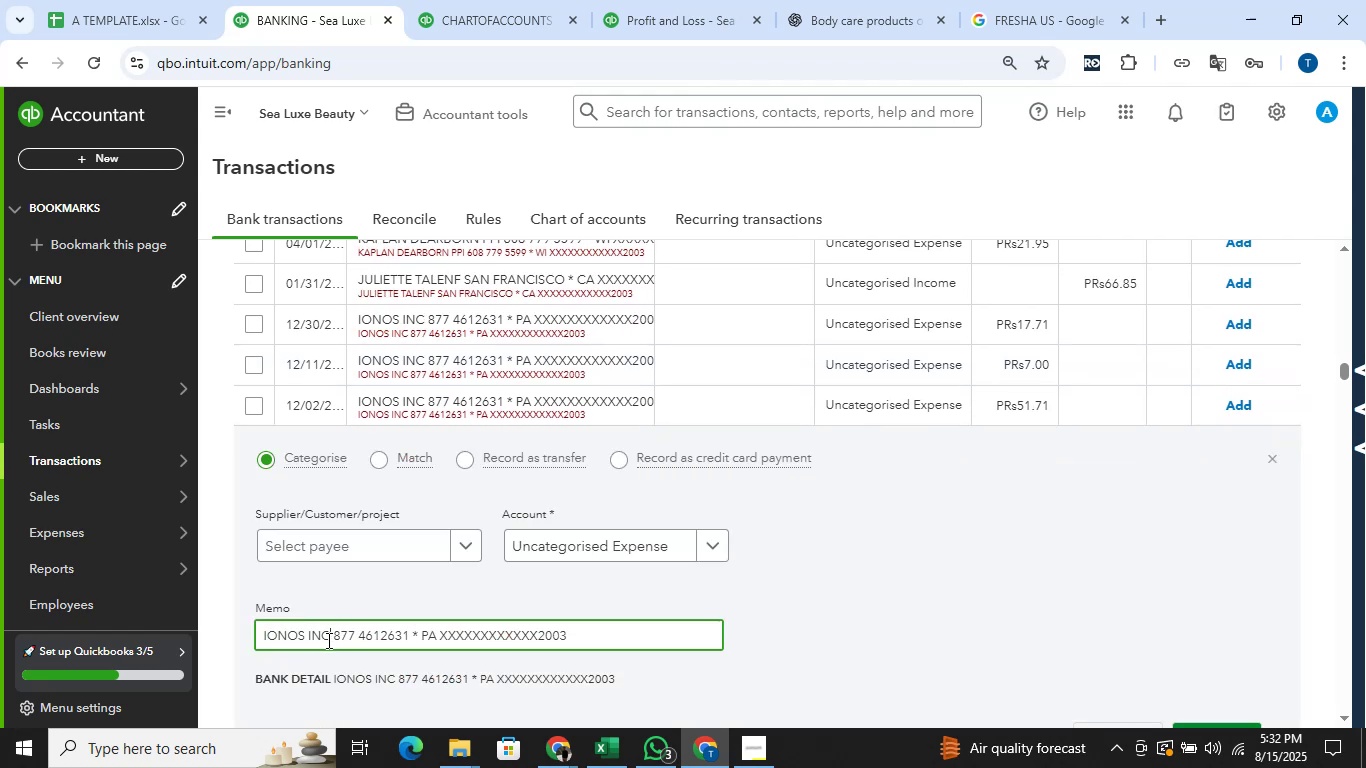 
left_click_drag(start_coordinate=[324, 640], to_coordinate=[311, 641])
 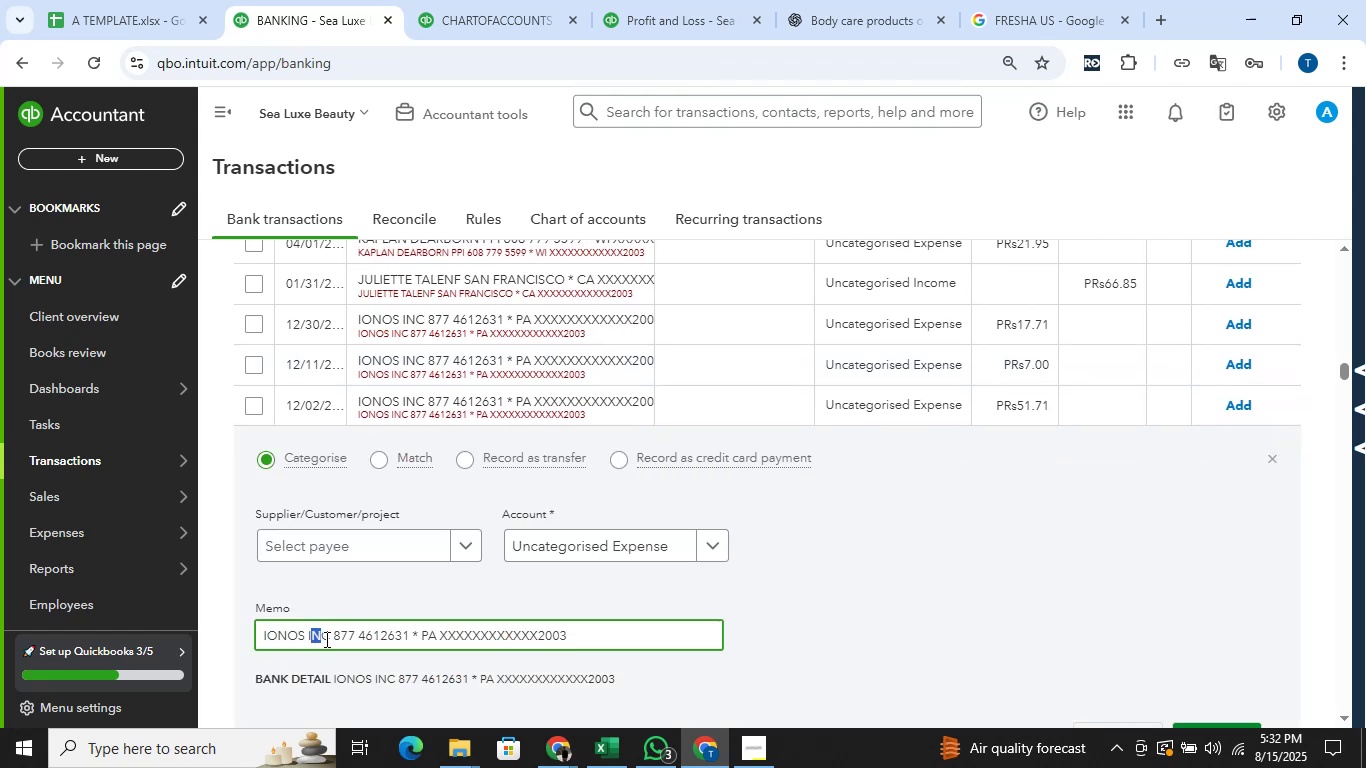 
left_click_drag(start_coordinate=[325, 639], to_coordinate=[285, 643])
 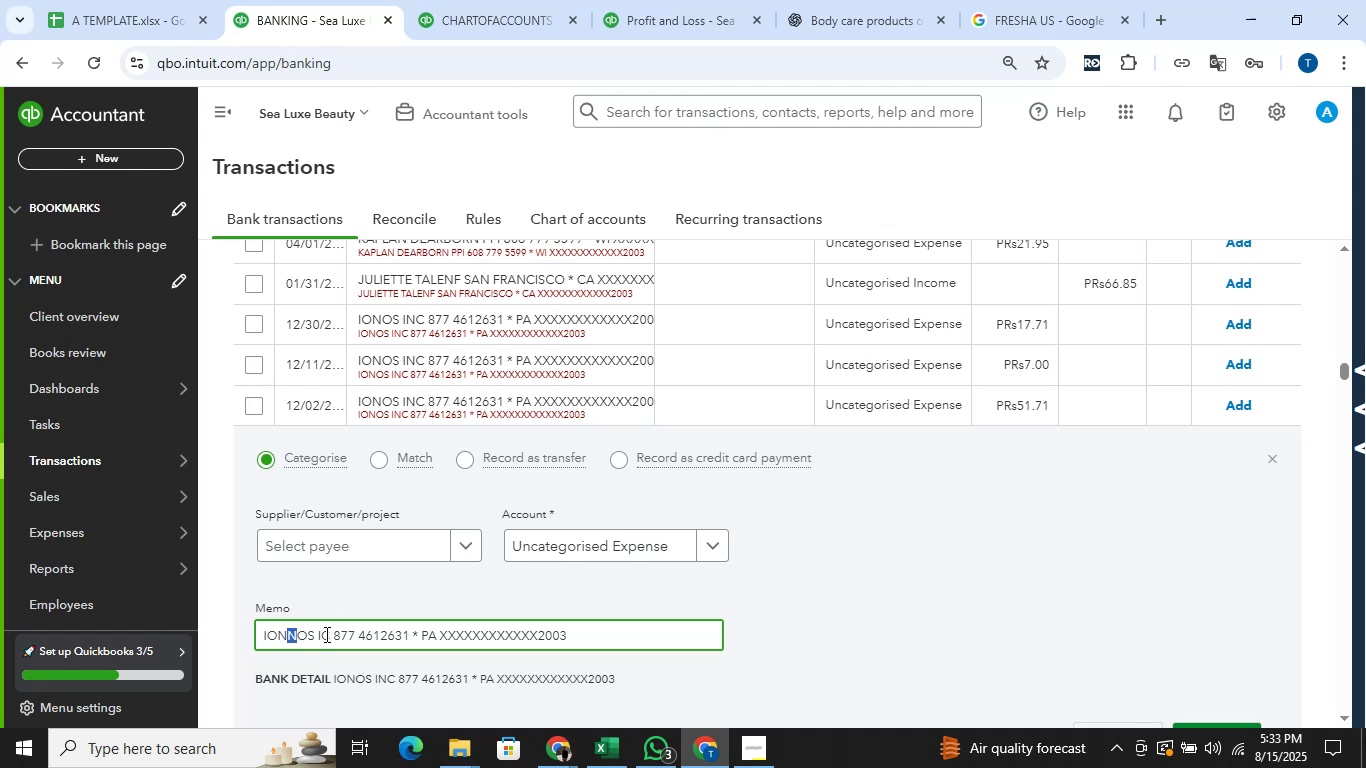 
key(Control+Z)
 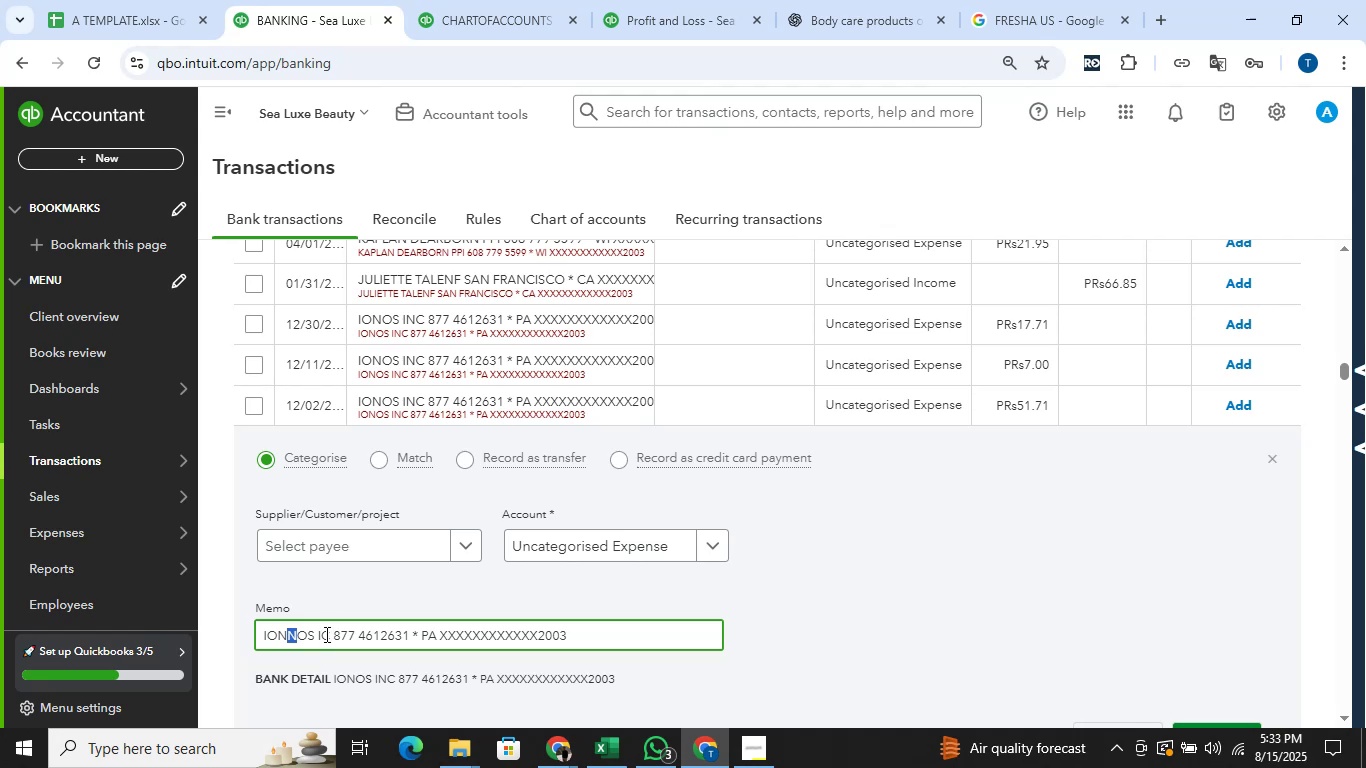 
key(Control+Z)
 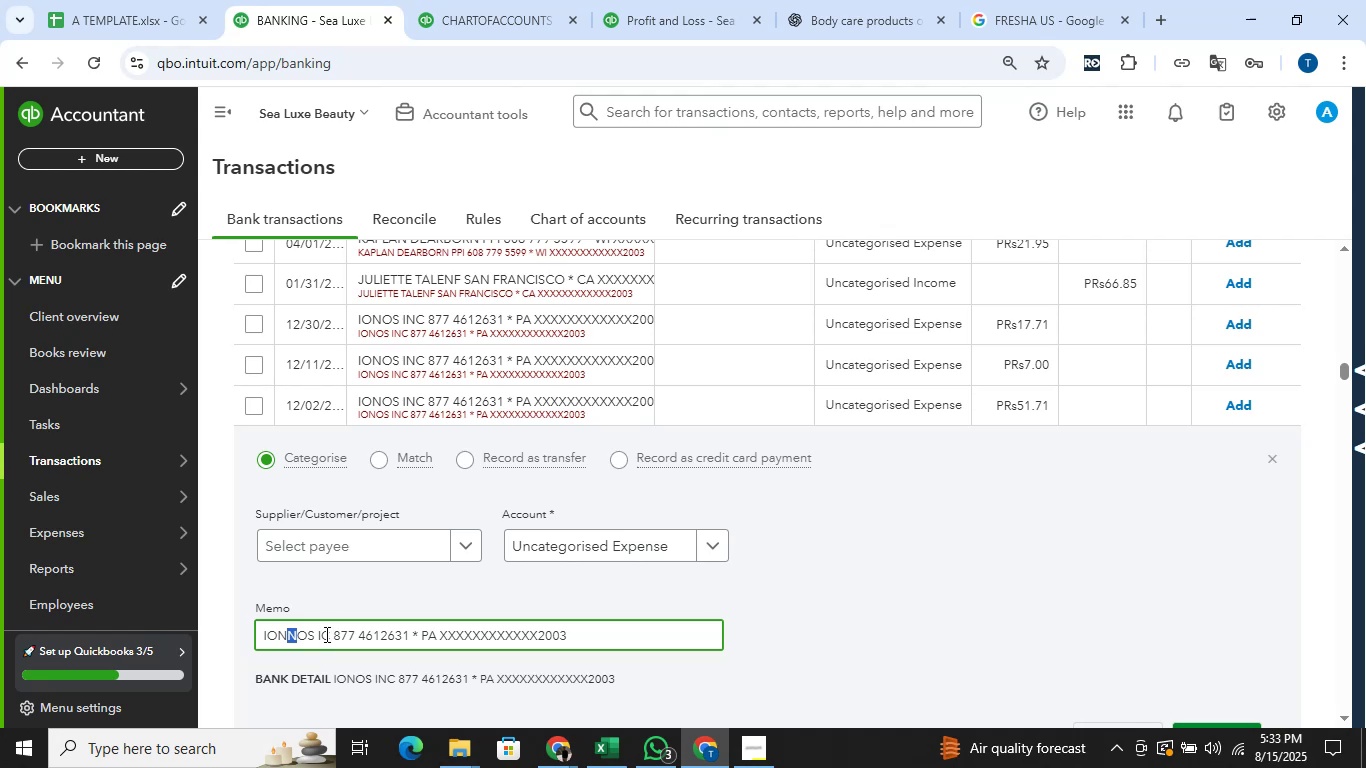 
left_click([325, 634])
 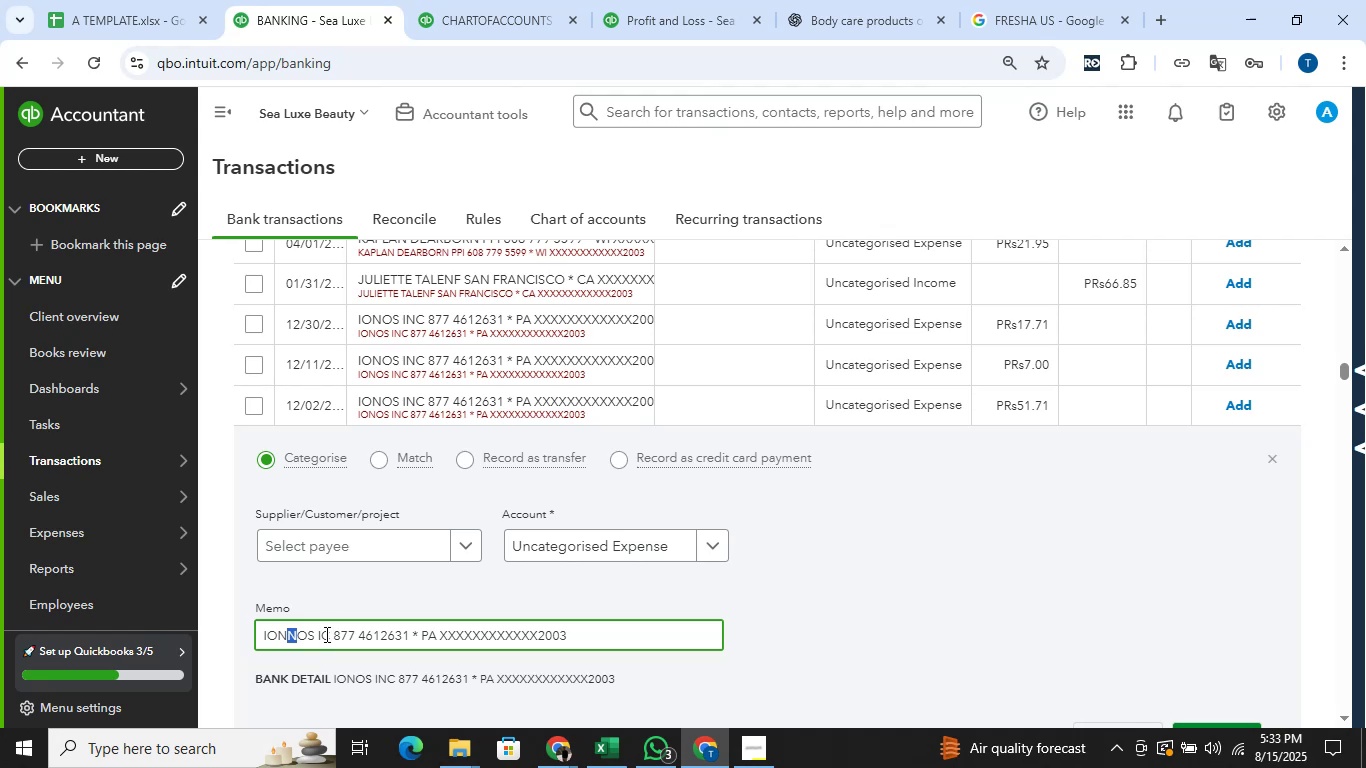 
key(Control+Z)
 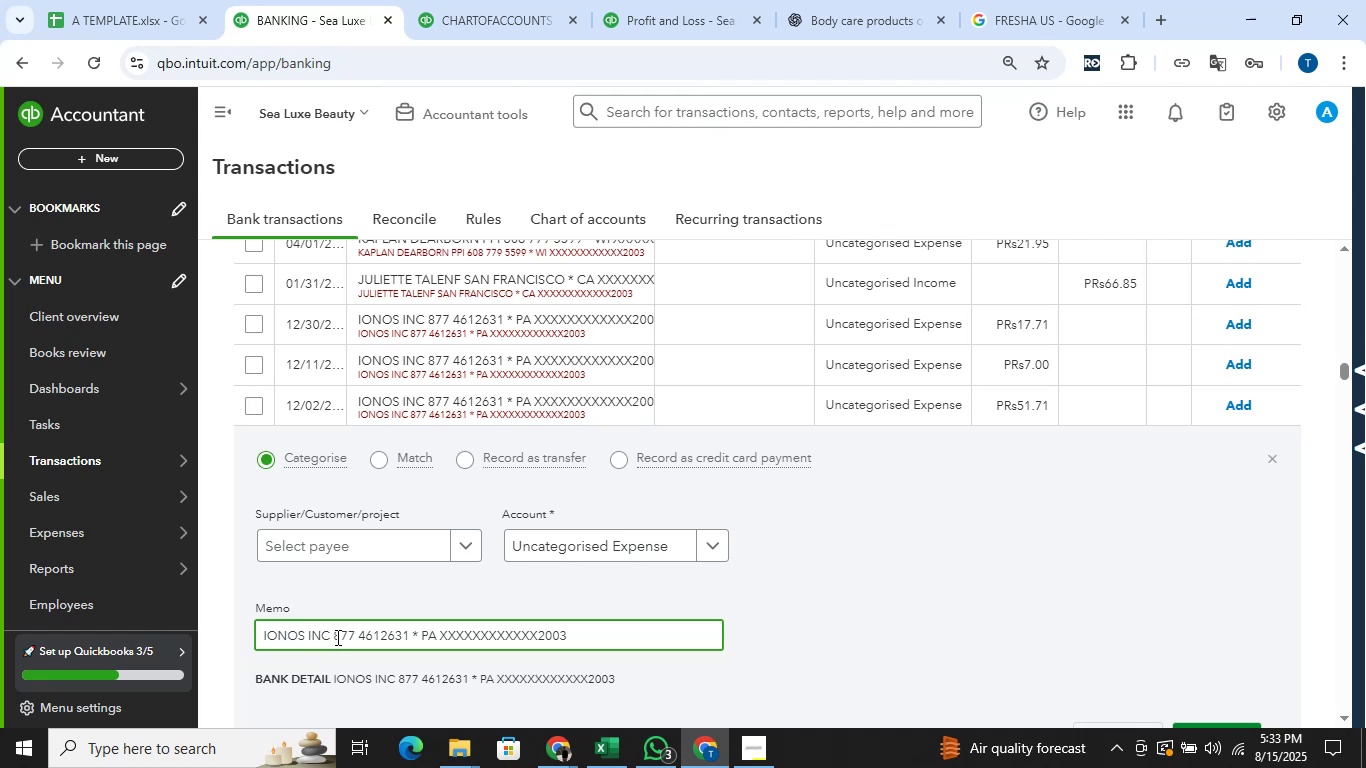 
left_click_drag(start_coordinate=[333, 639], to_coordinate=[255, 665])
 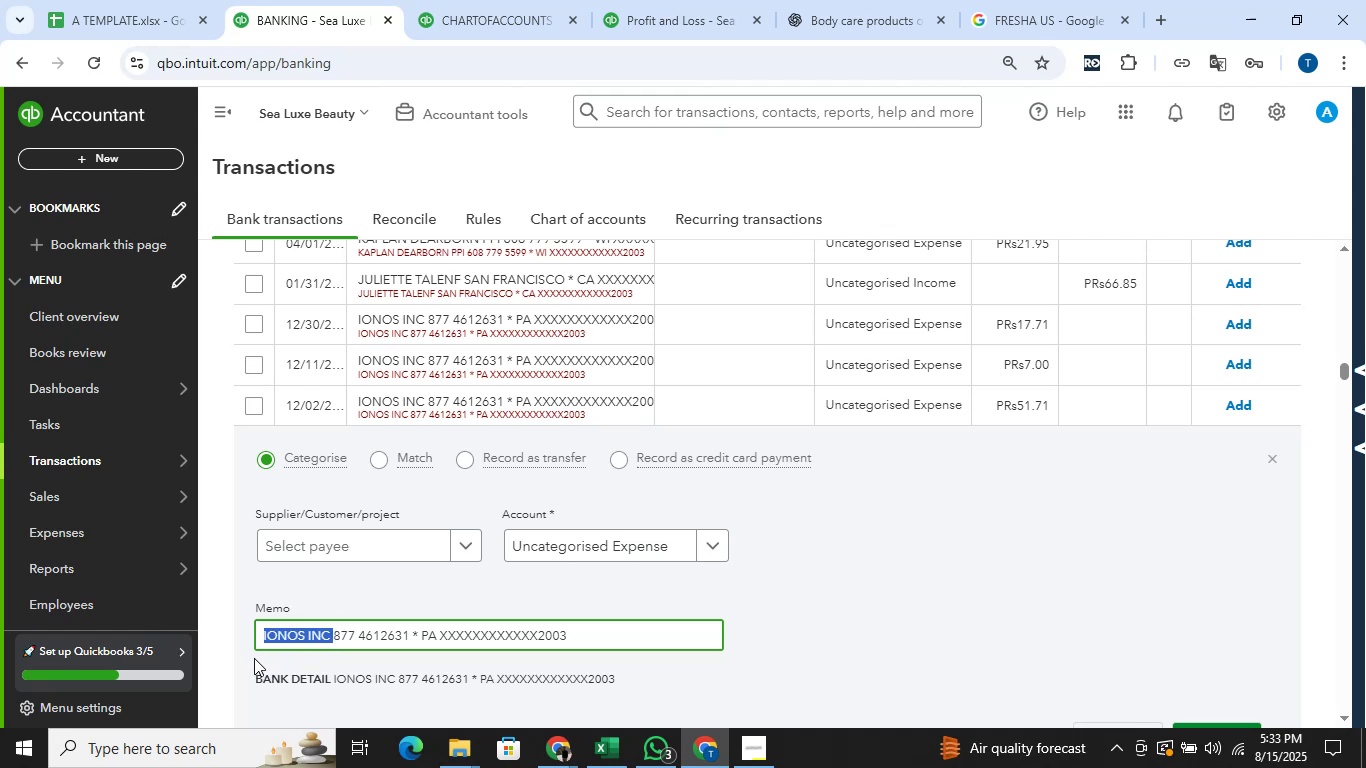 
key(Control+C)
 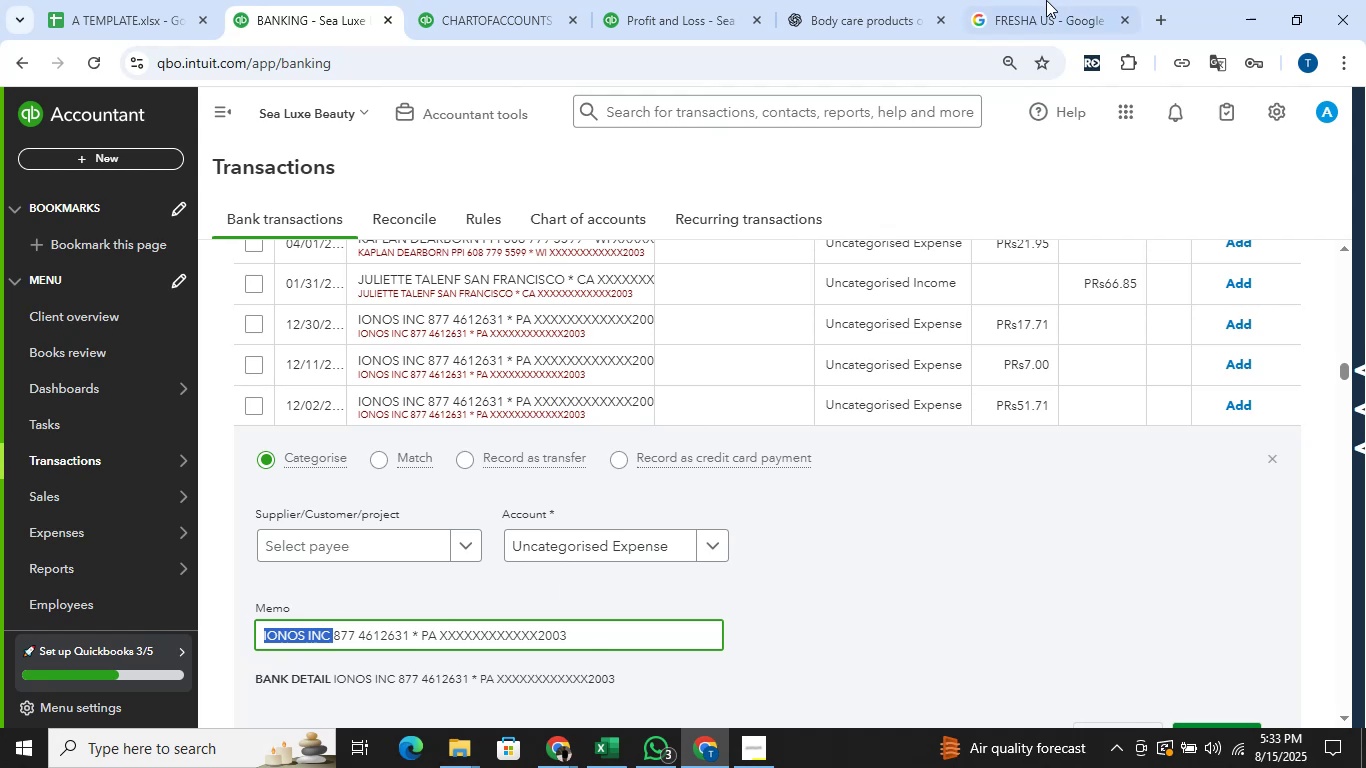 
left_click([1058, 6])
 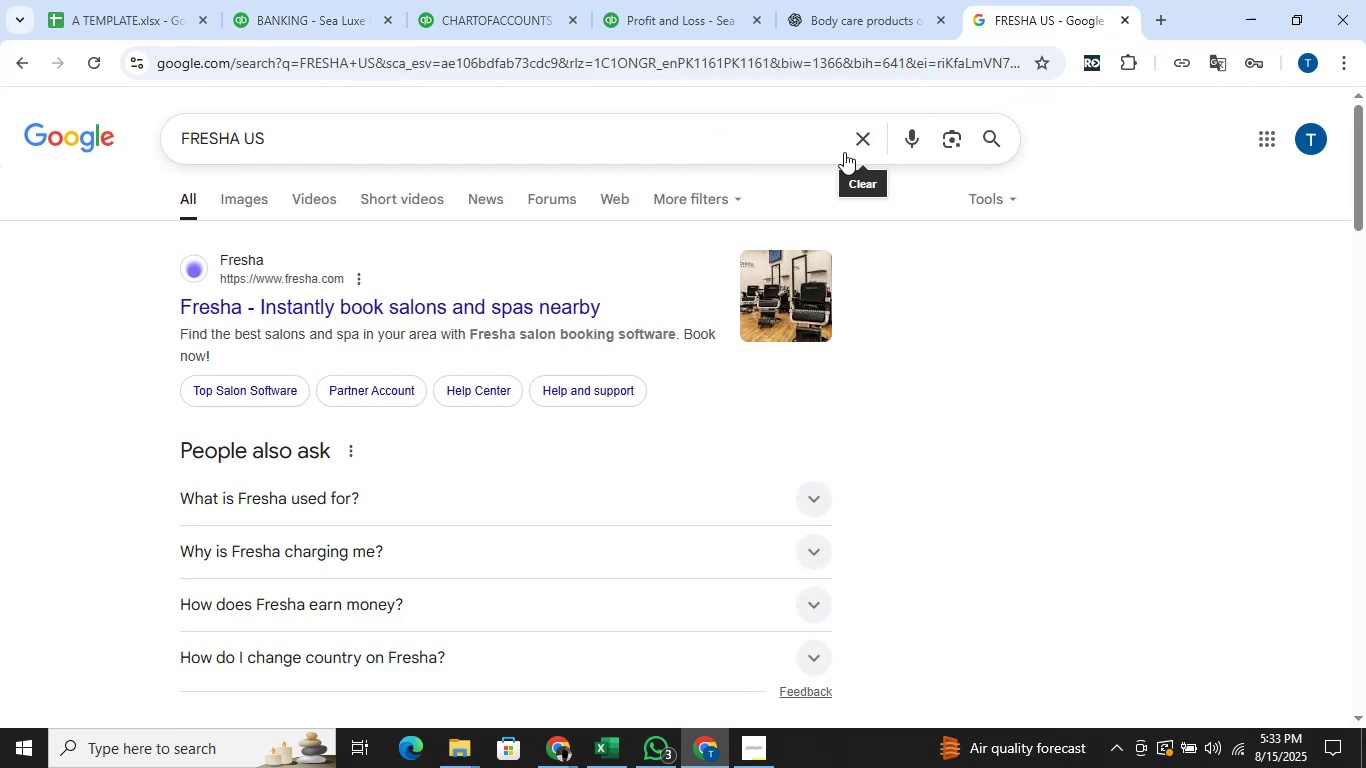 
left_click([858, 149])
 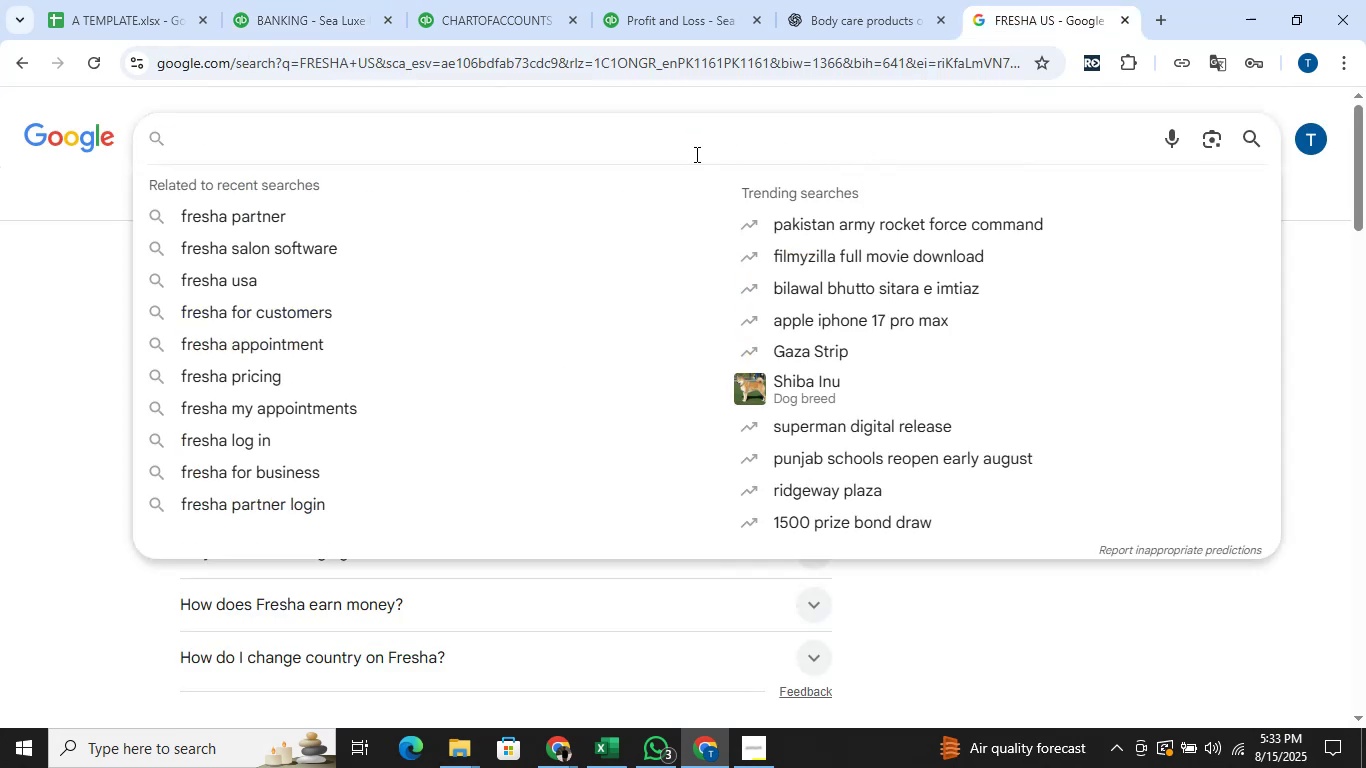 
hold_key(key=ControlLeft, duration=1.53)
 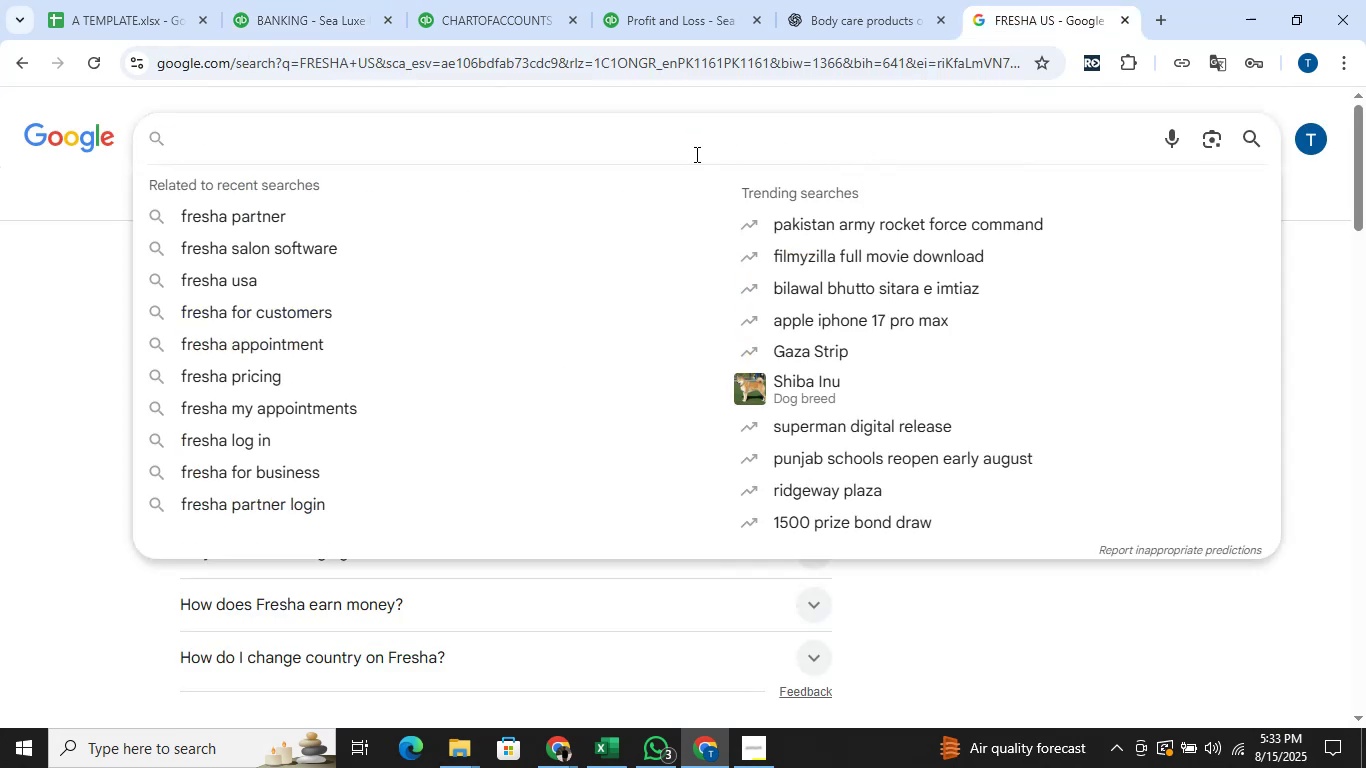 
key(Control+V)
 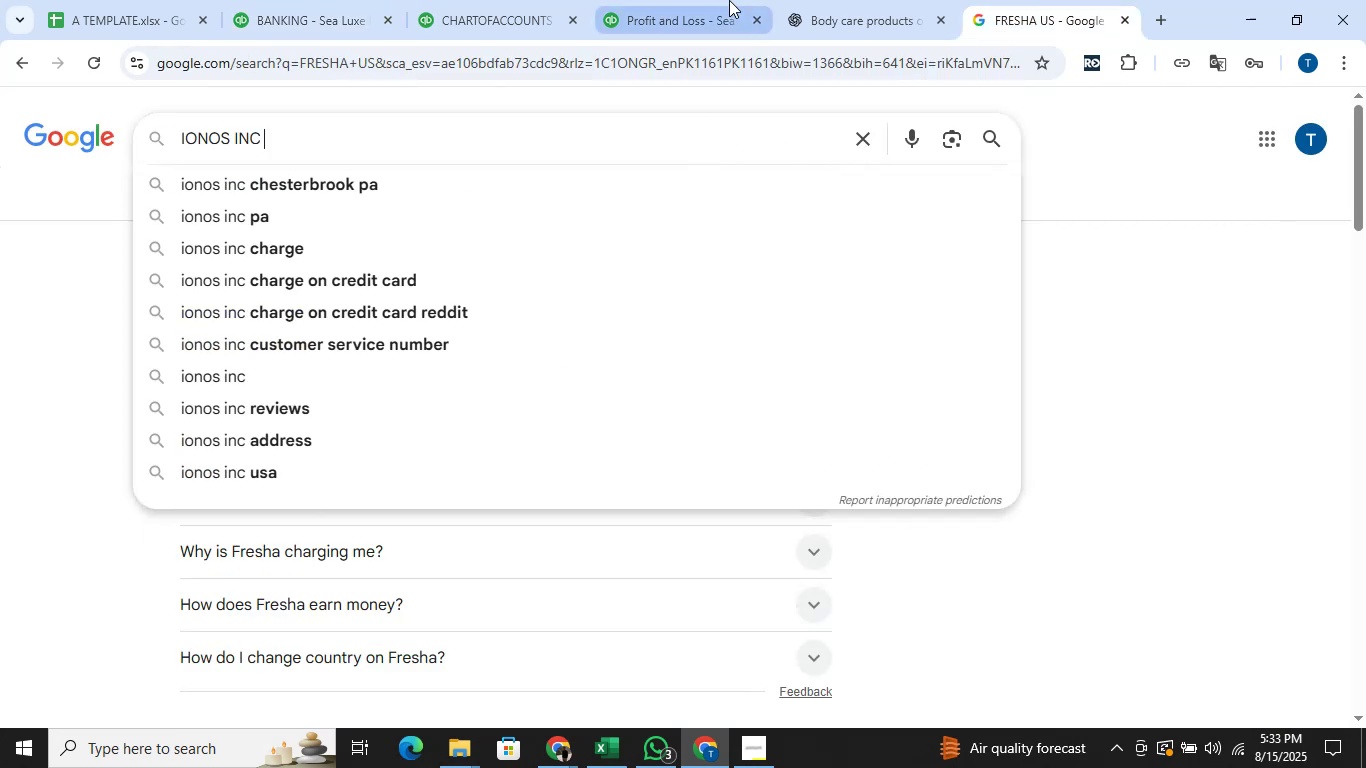 
key(Enter)
 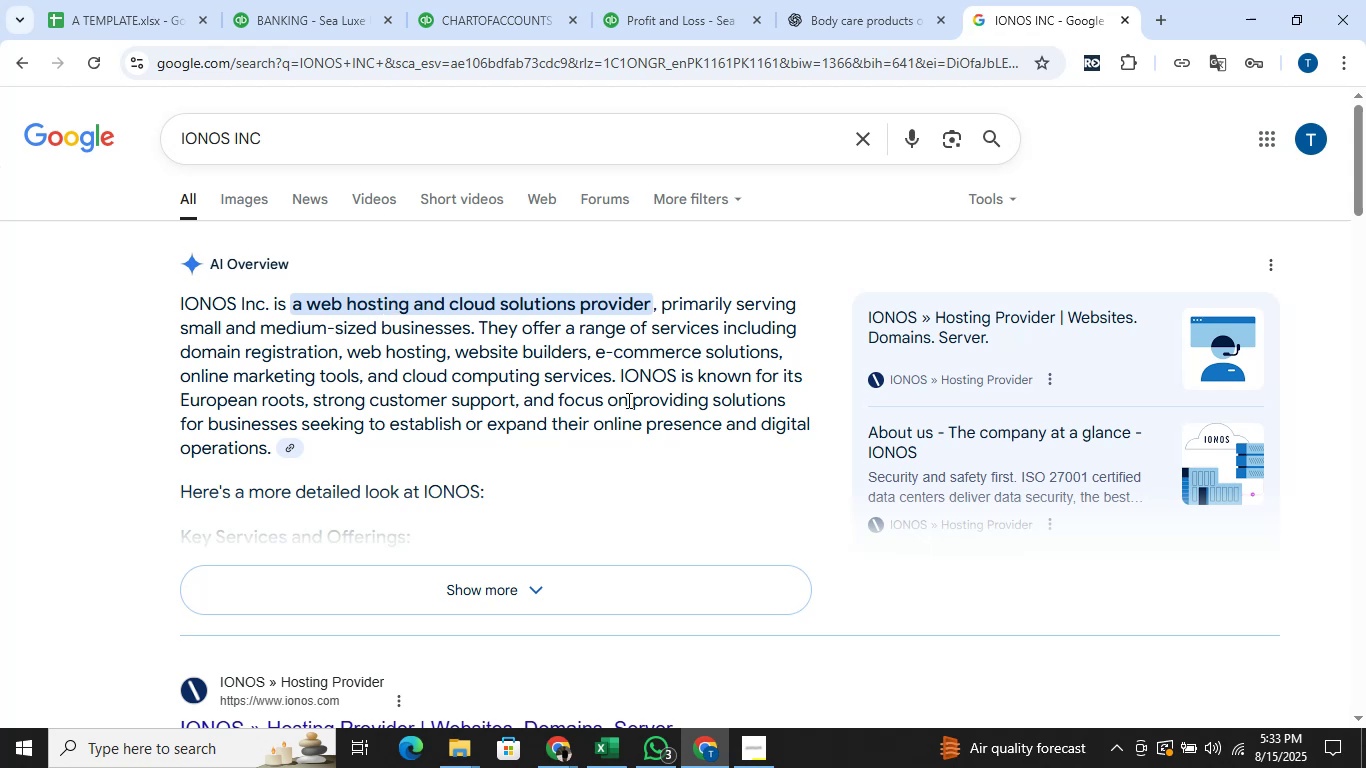 
wait(16.42)
 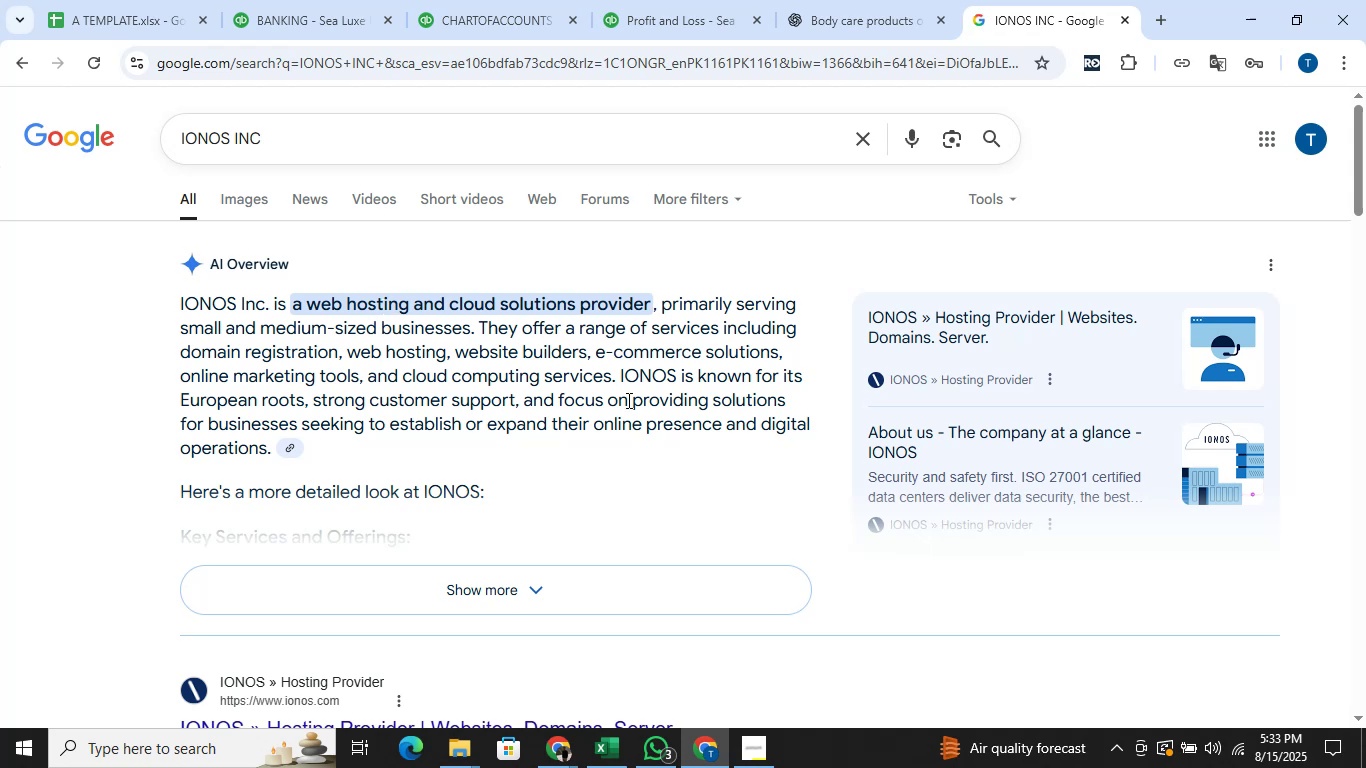 
left_click([830, 16])
 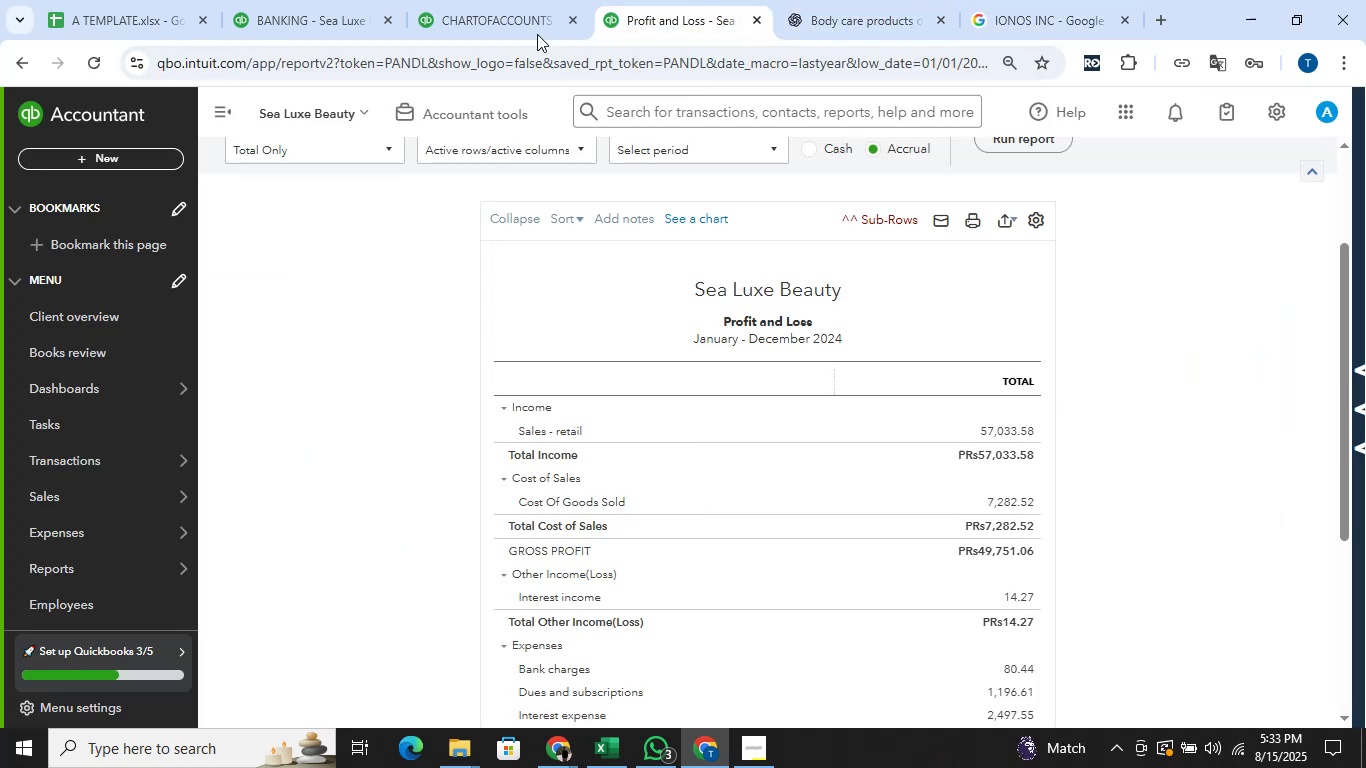 
left_click([463, 17])
 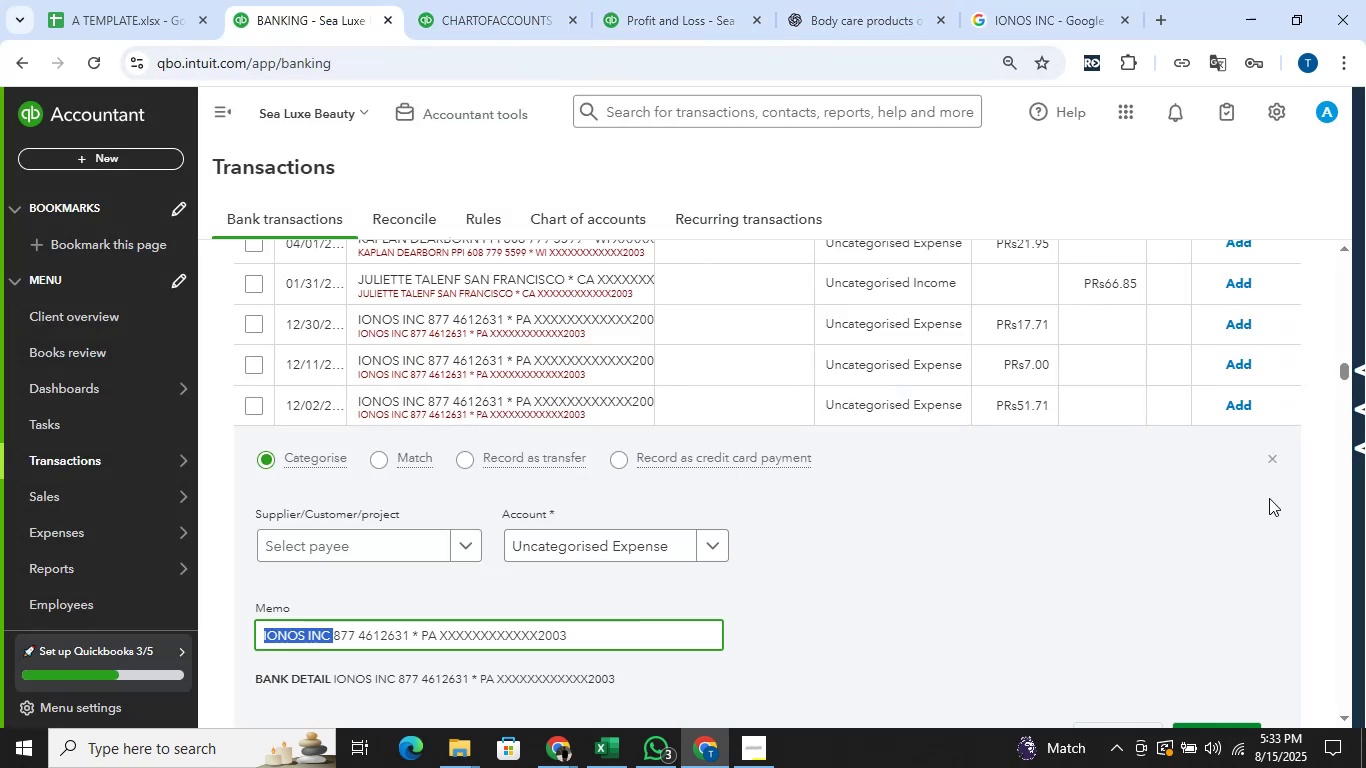 
left_click([1270, 461])
 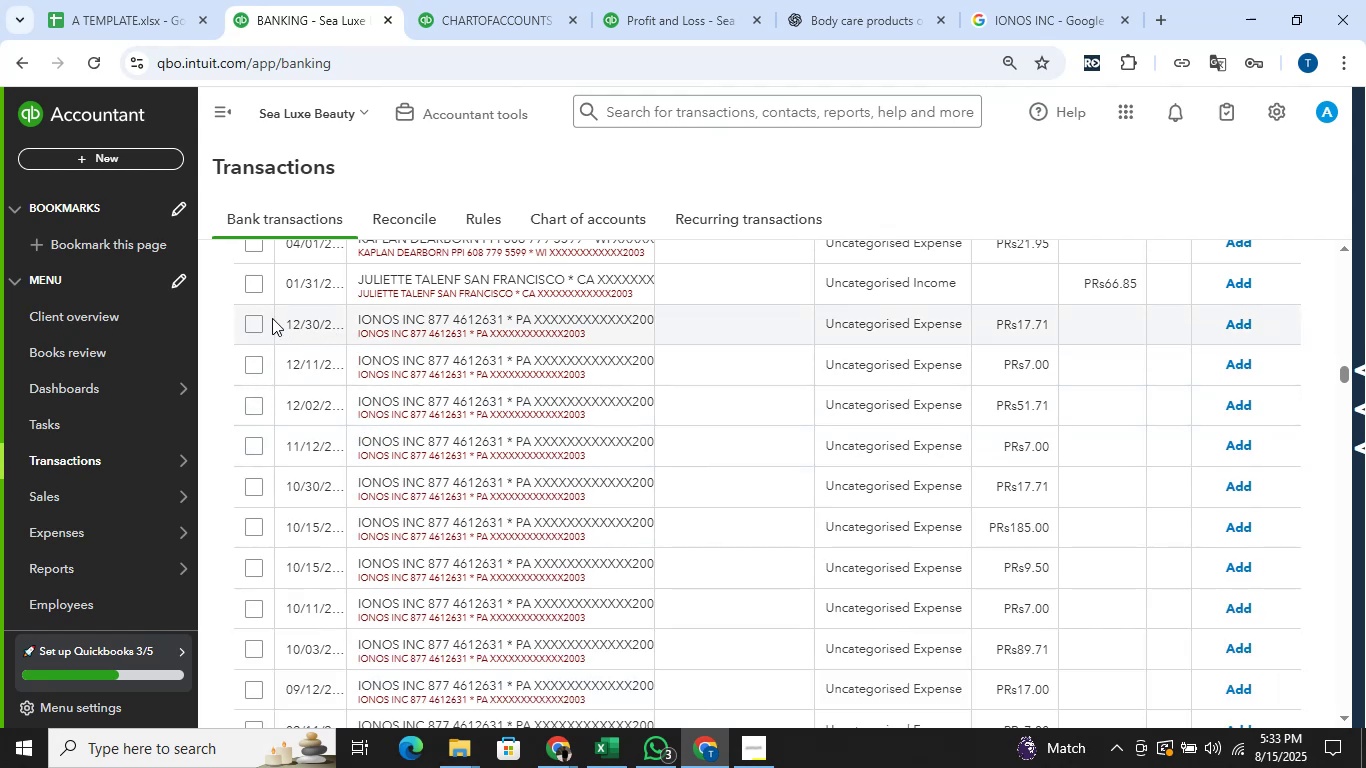 
wait(5.97)
 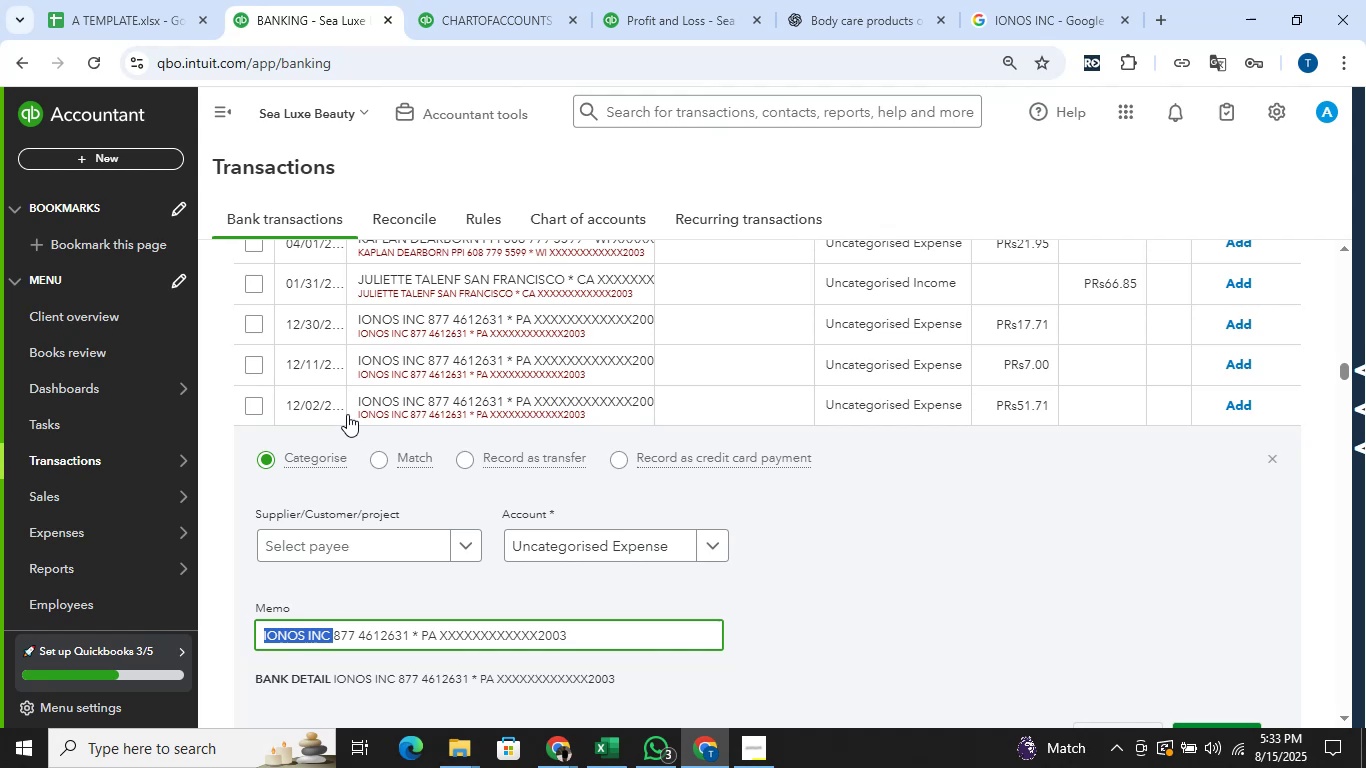 
left_click([255, 365])
 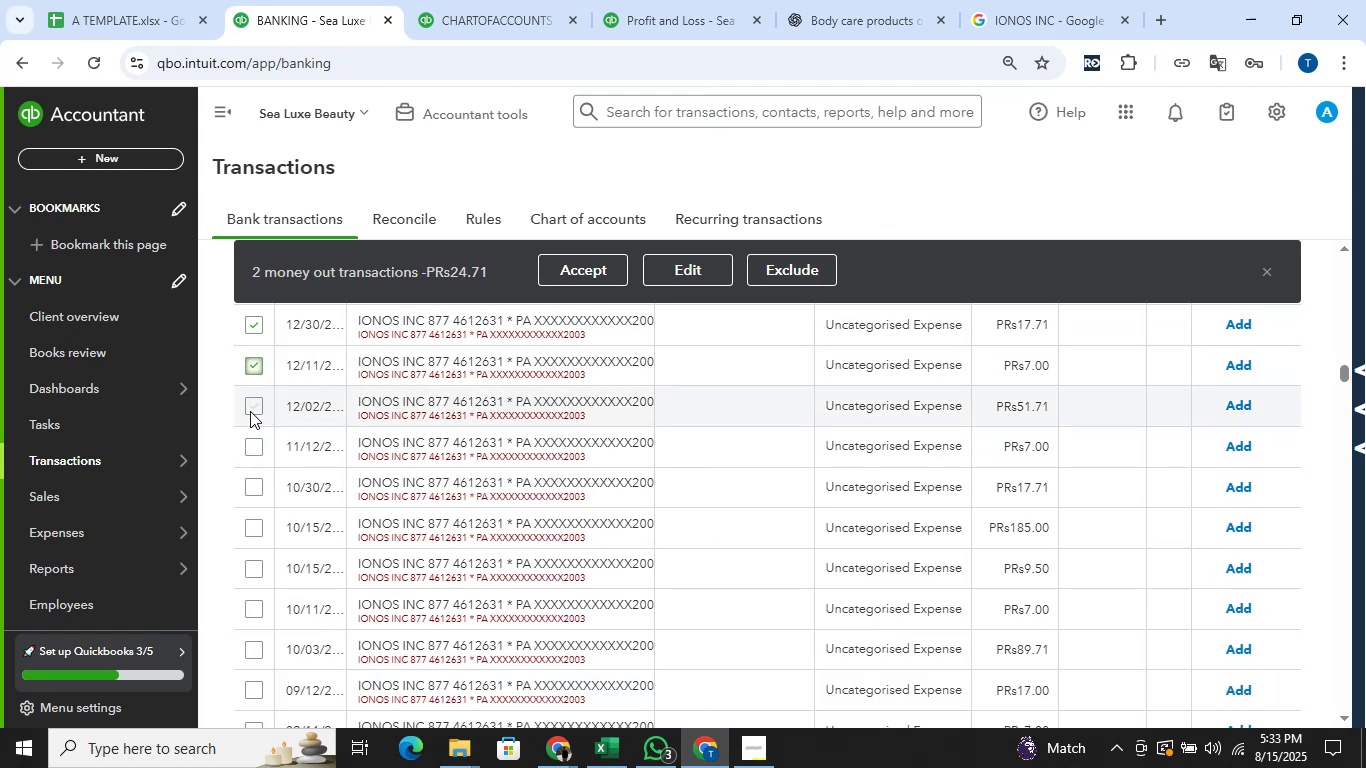 
left_click([252, 409])
 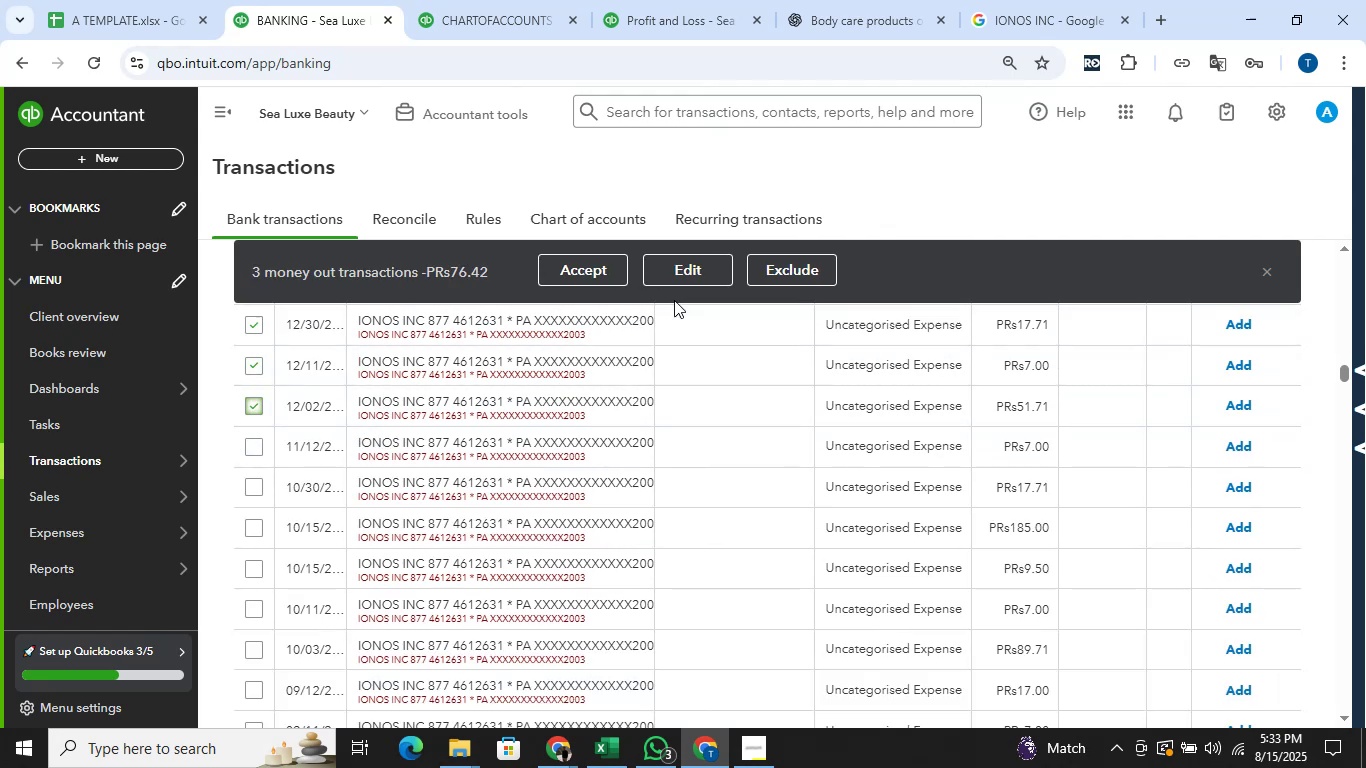 
left_click([686, 277])
 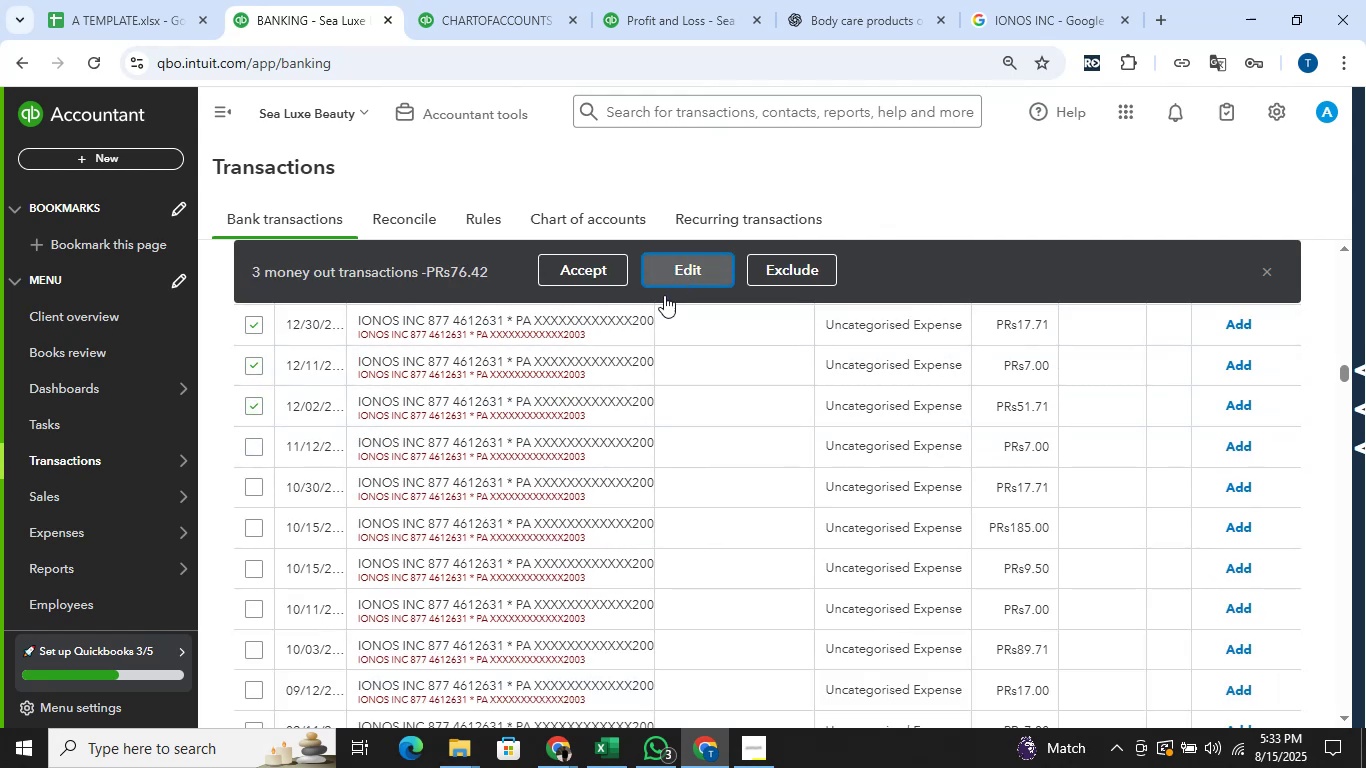 
mouse_move([599, 410])
 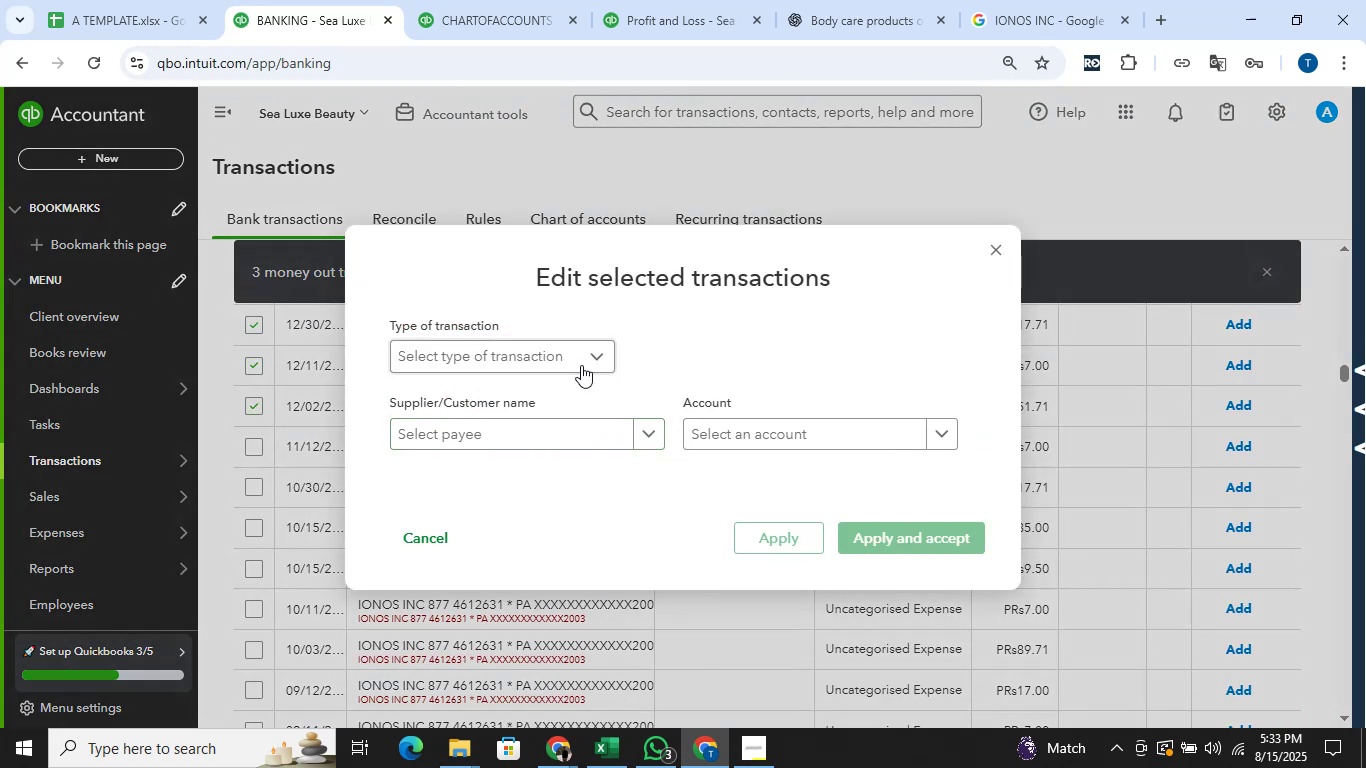 
left_click([580, 365])
 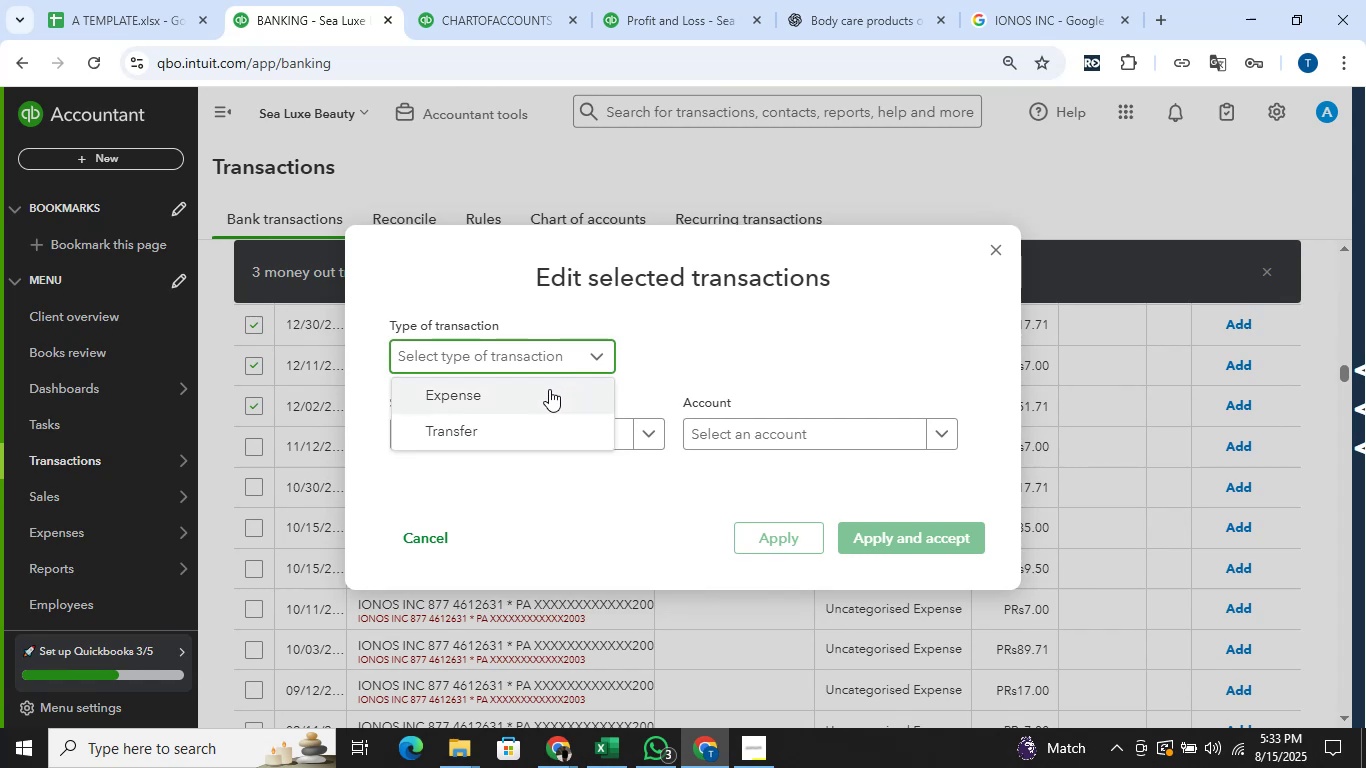 
left_click([546, 391])
 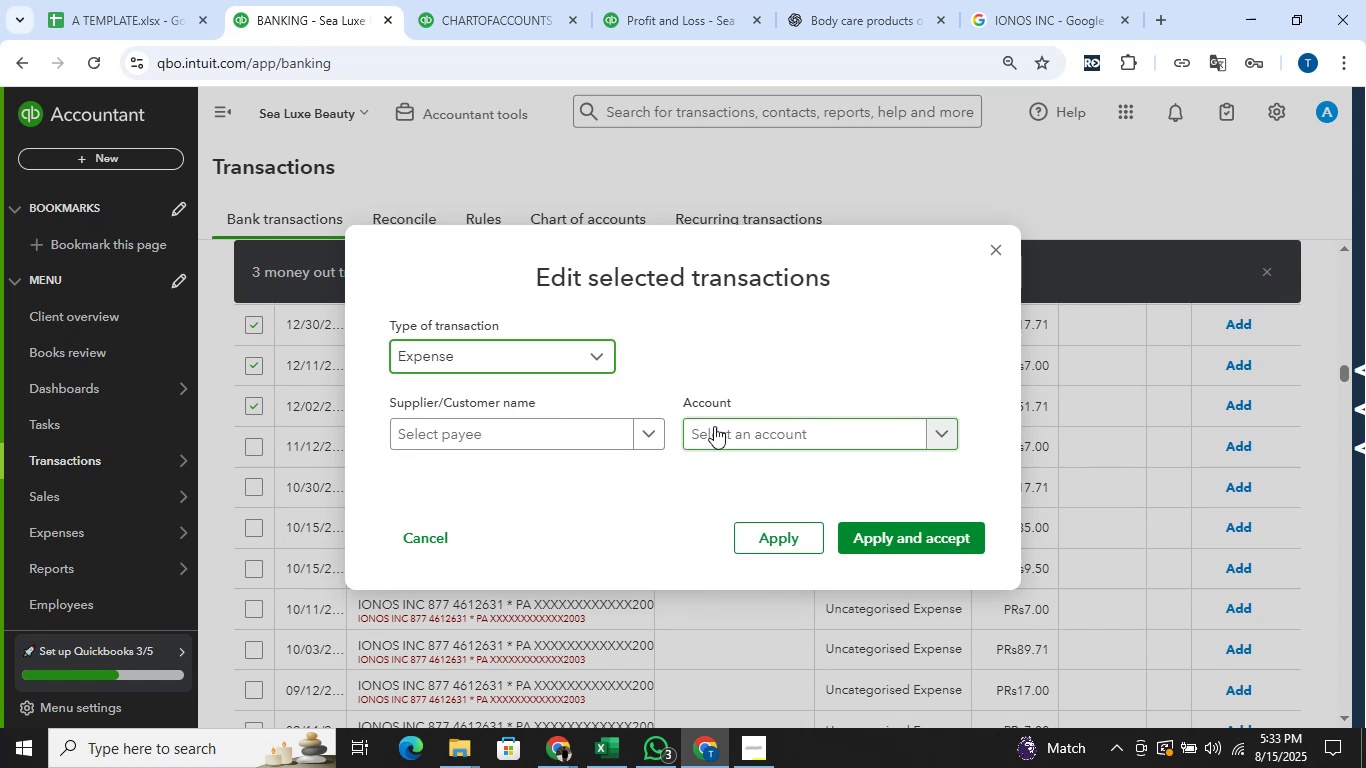 
left_click([733, 428])
 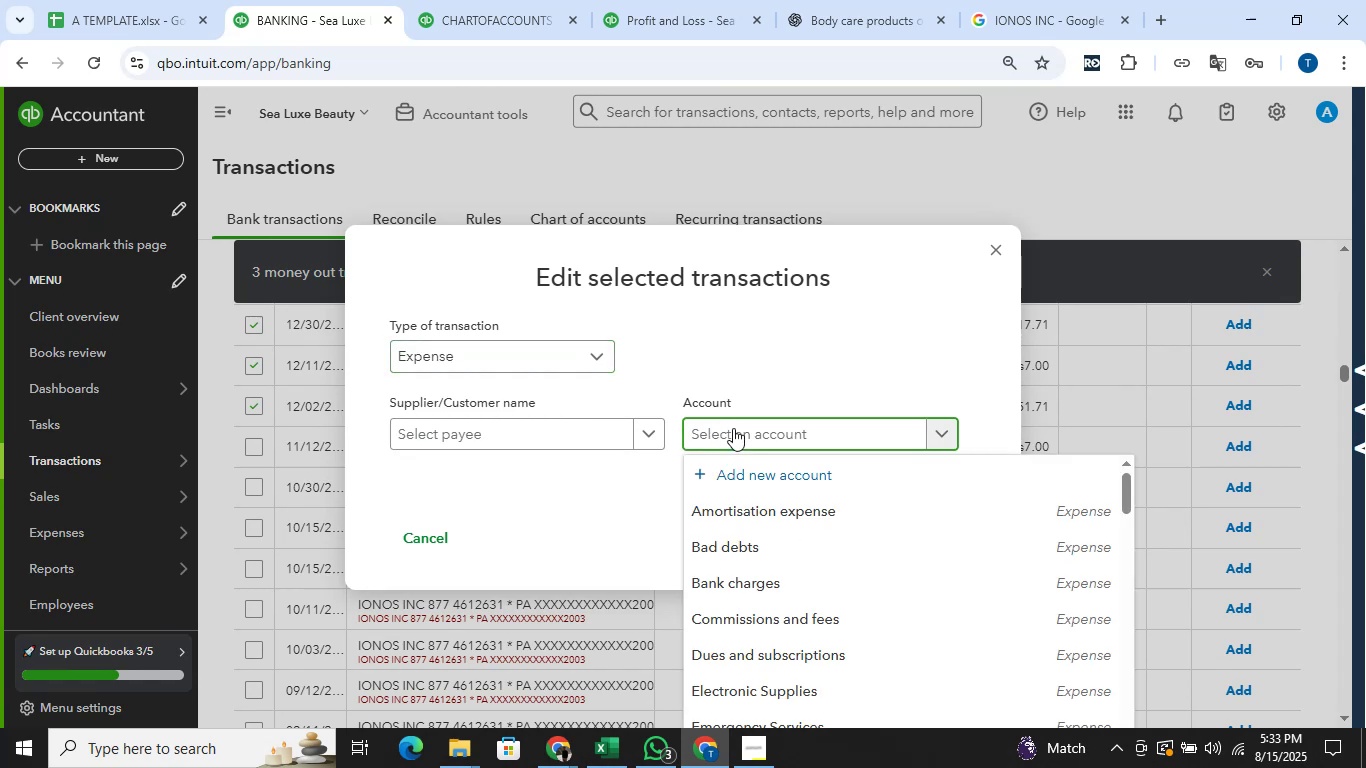 
type(hos)
 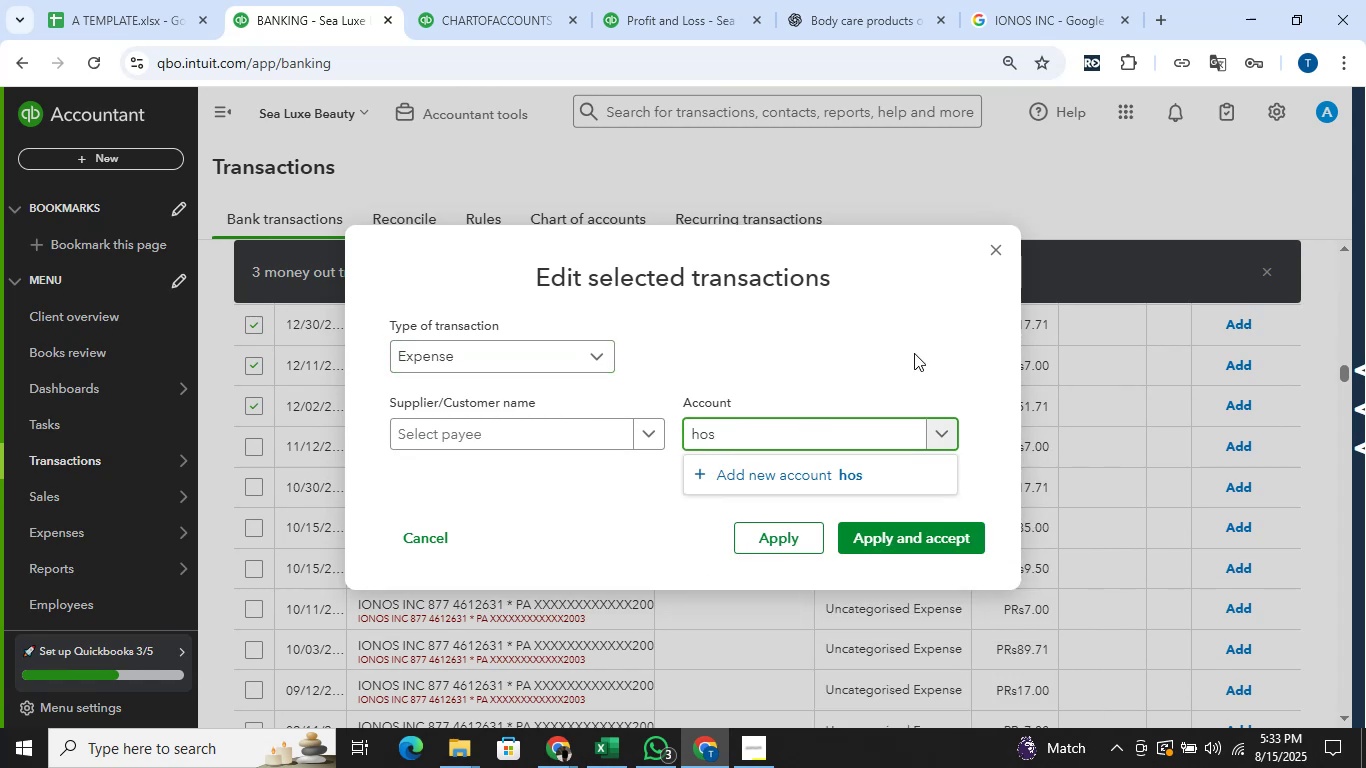 
left_click([997, 243])
 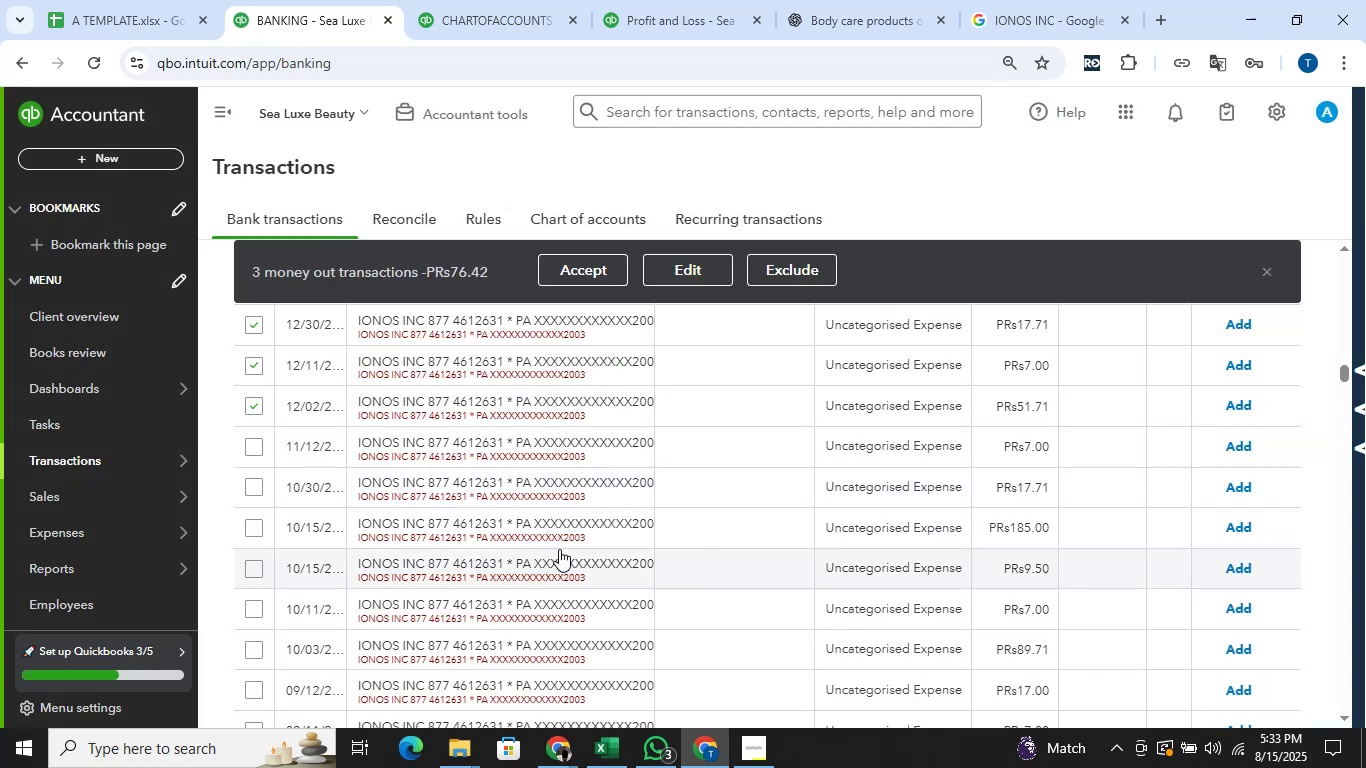 
scroll: coordinate [559, 549], scroll_direction: down, amount: 2.0
 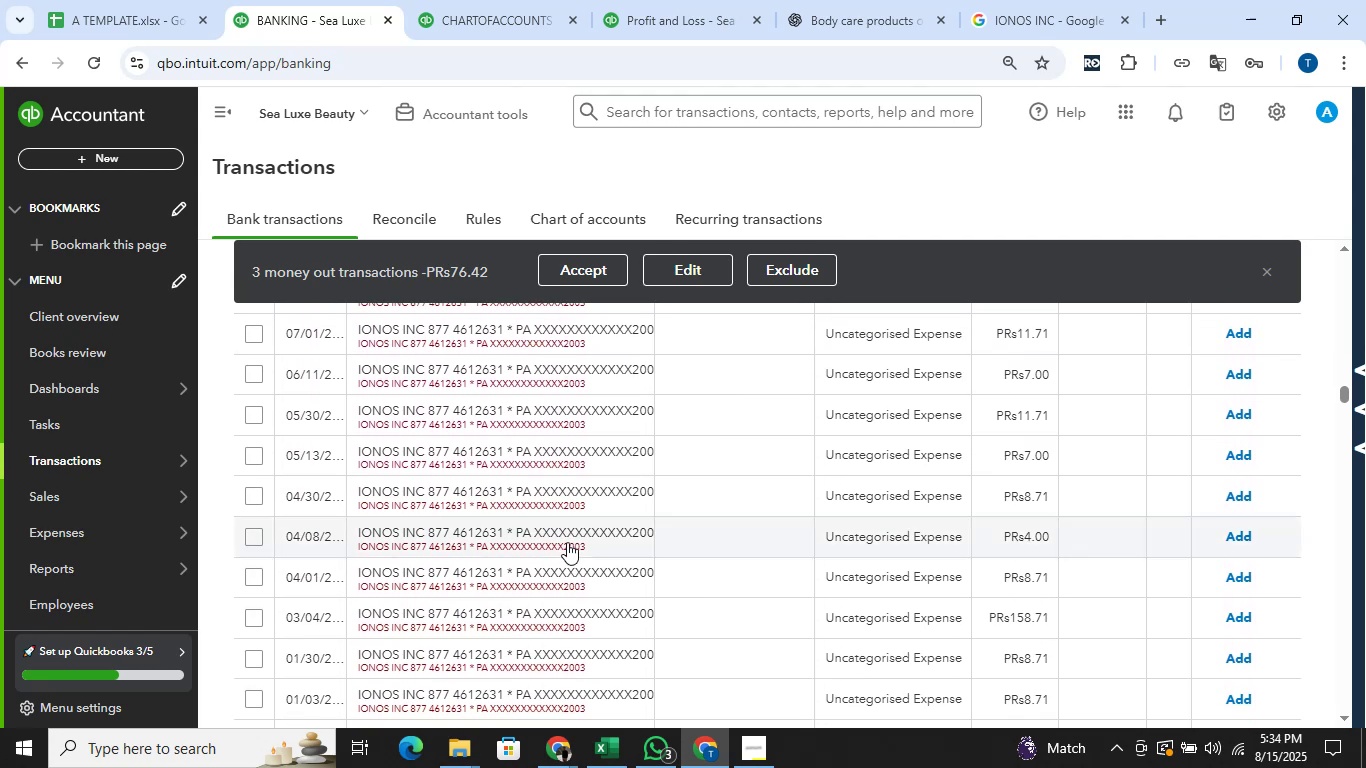 
scroll: coordinate [517, 473], scroll_direction: up, amount: 7.0
 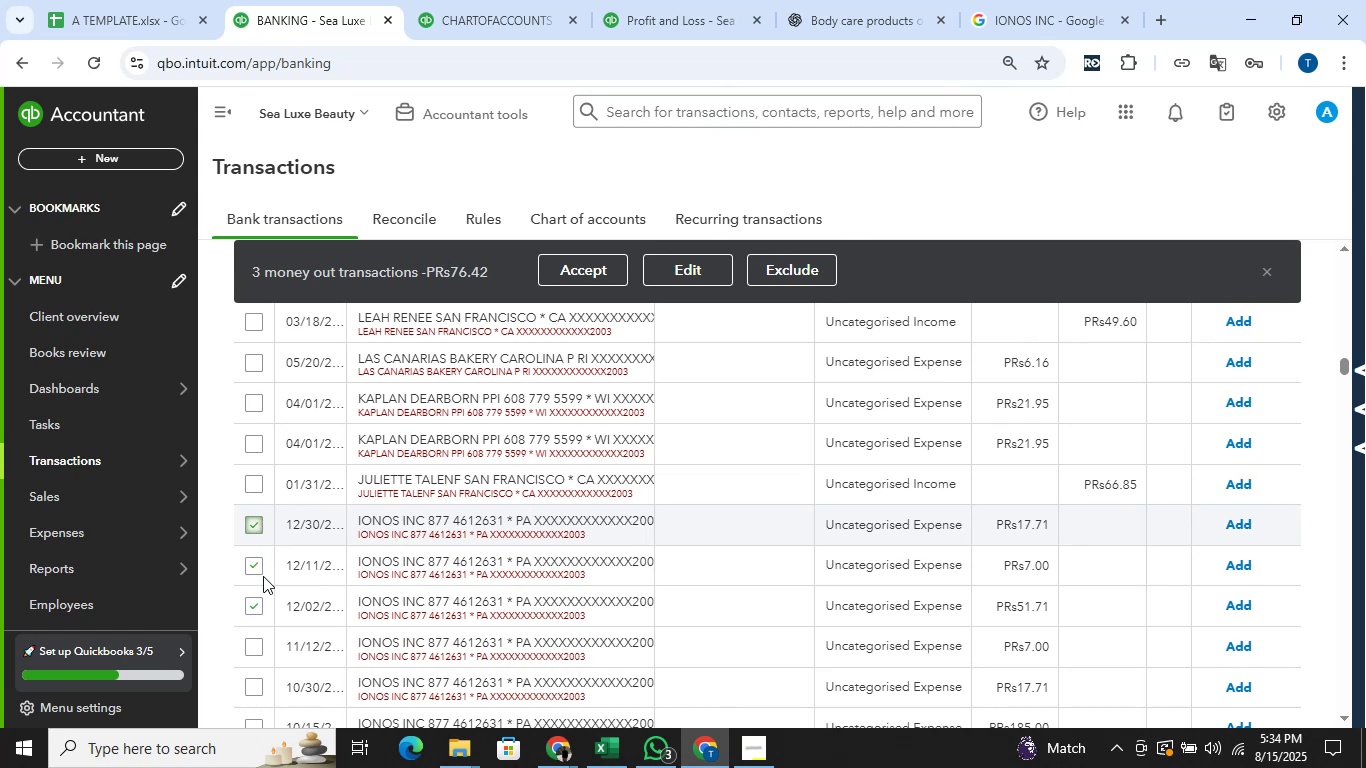 
left_click([252, 603])
 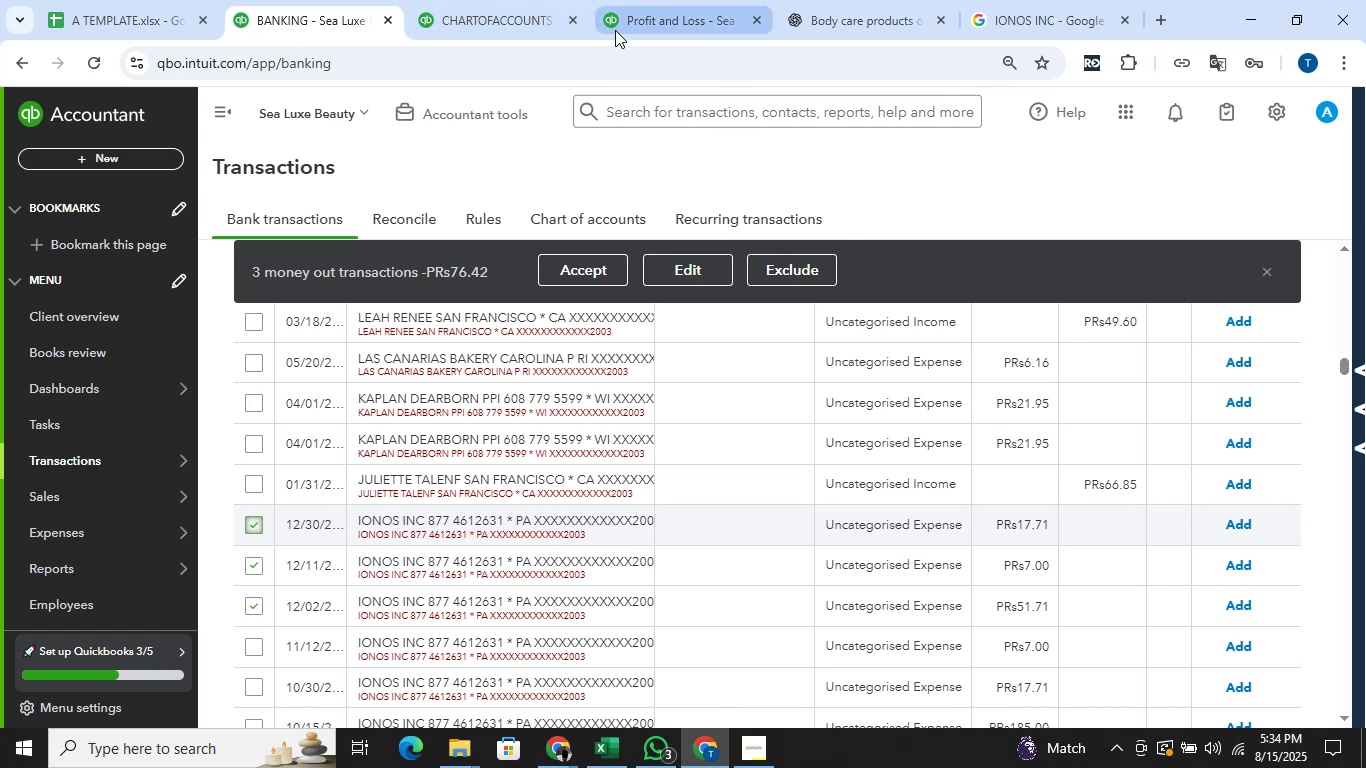 
left_click([468, 30])
 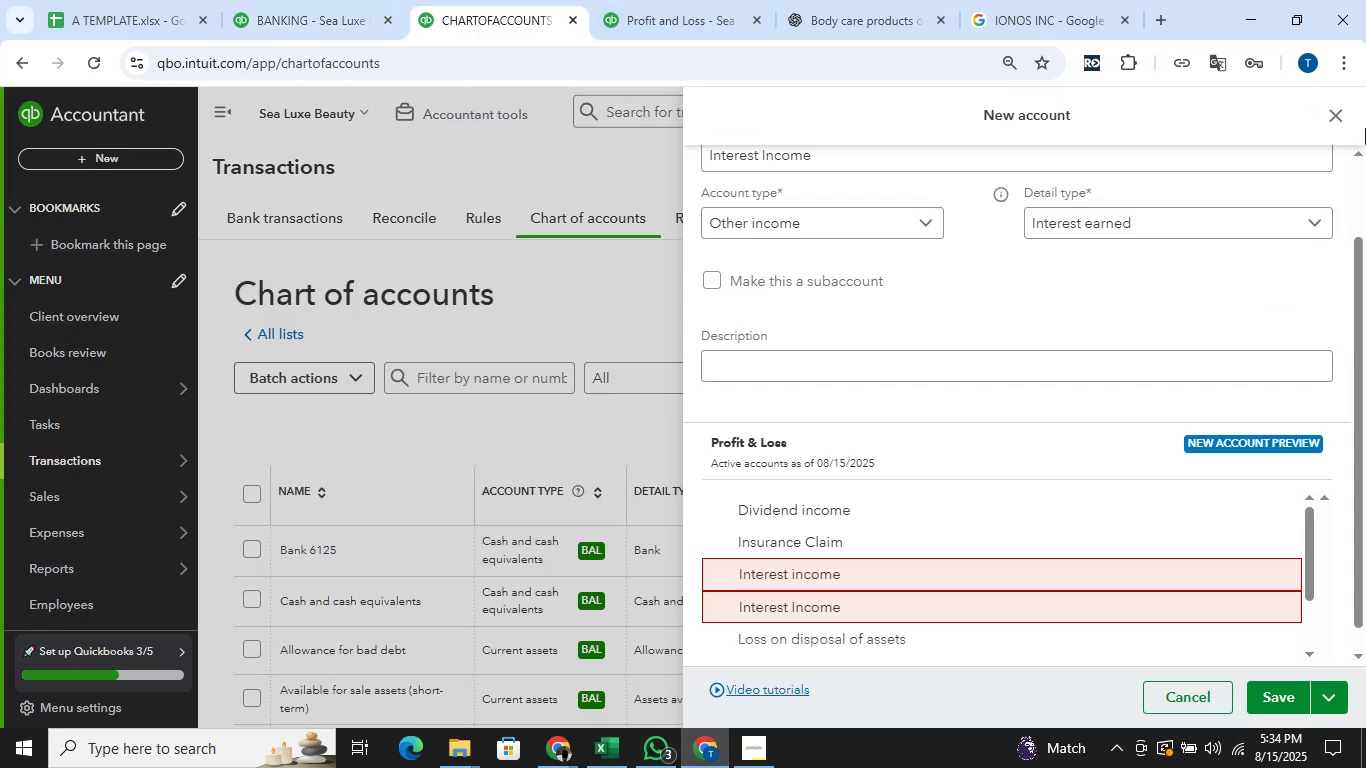 
left_click([1330, 111])
 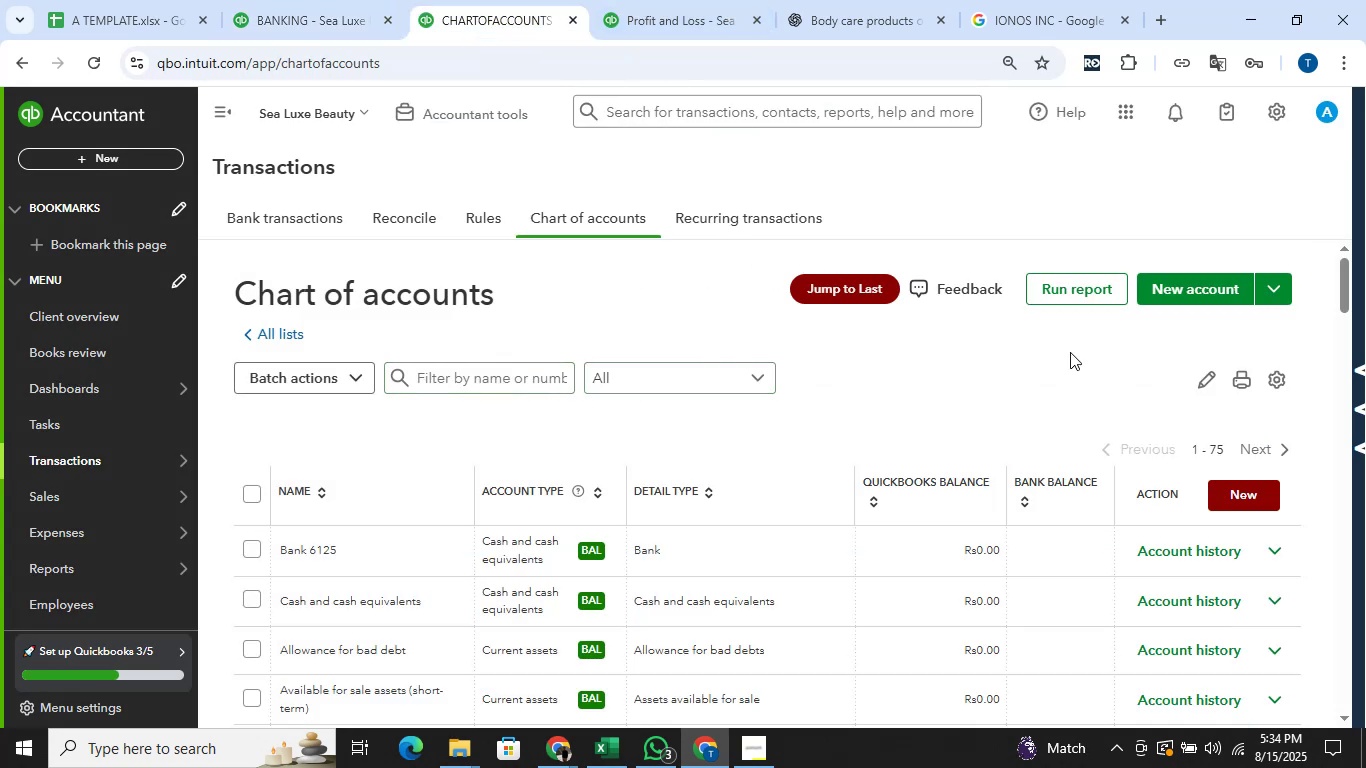 
left_click([1181, 303])
 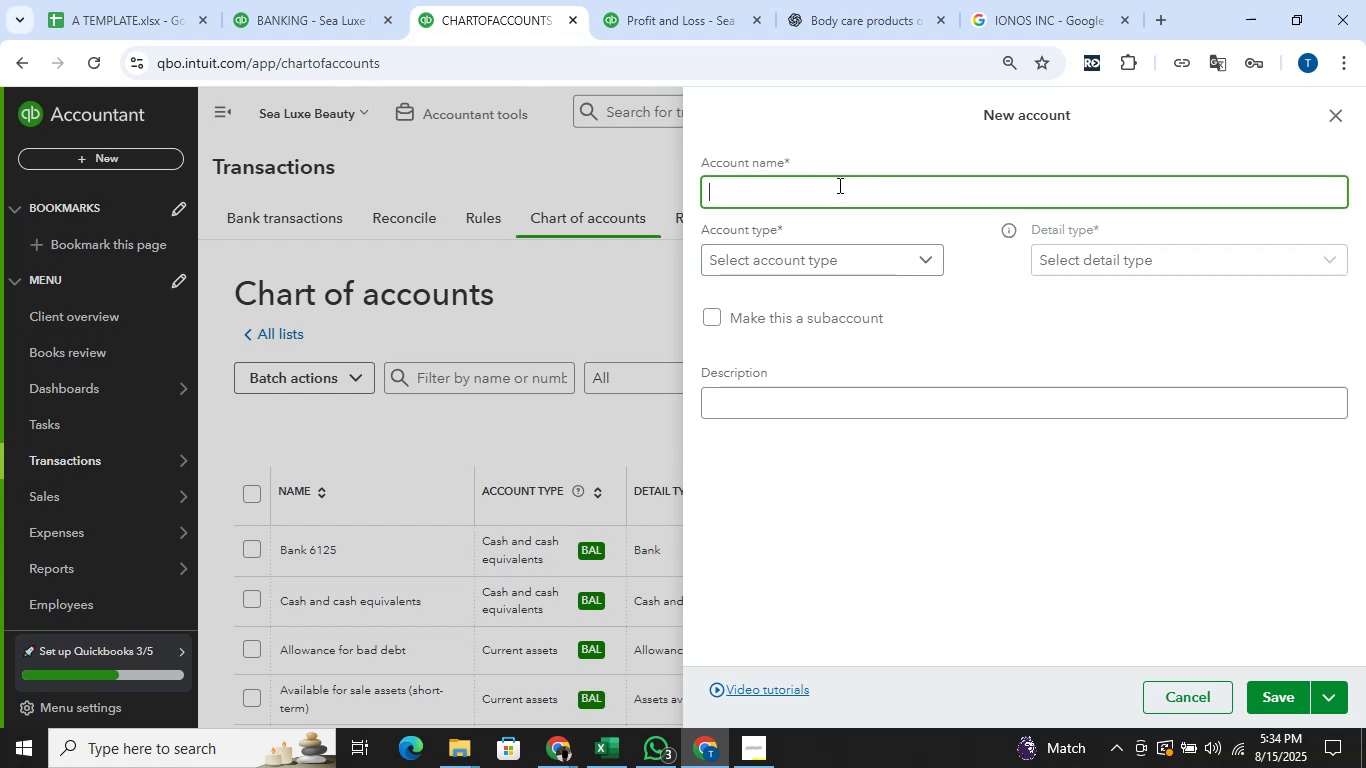 
wait(5.62)
 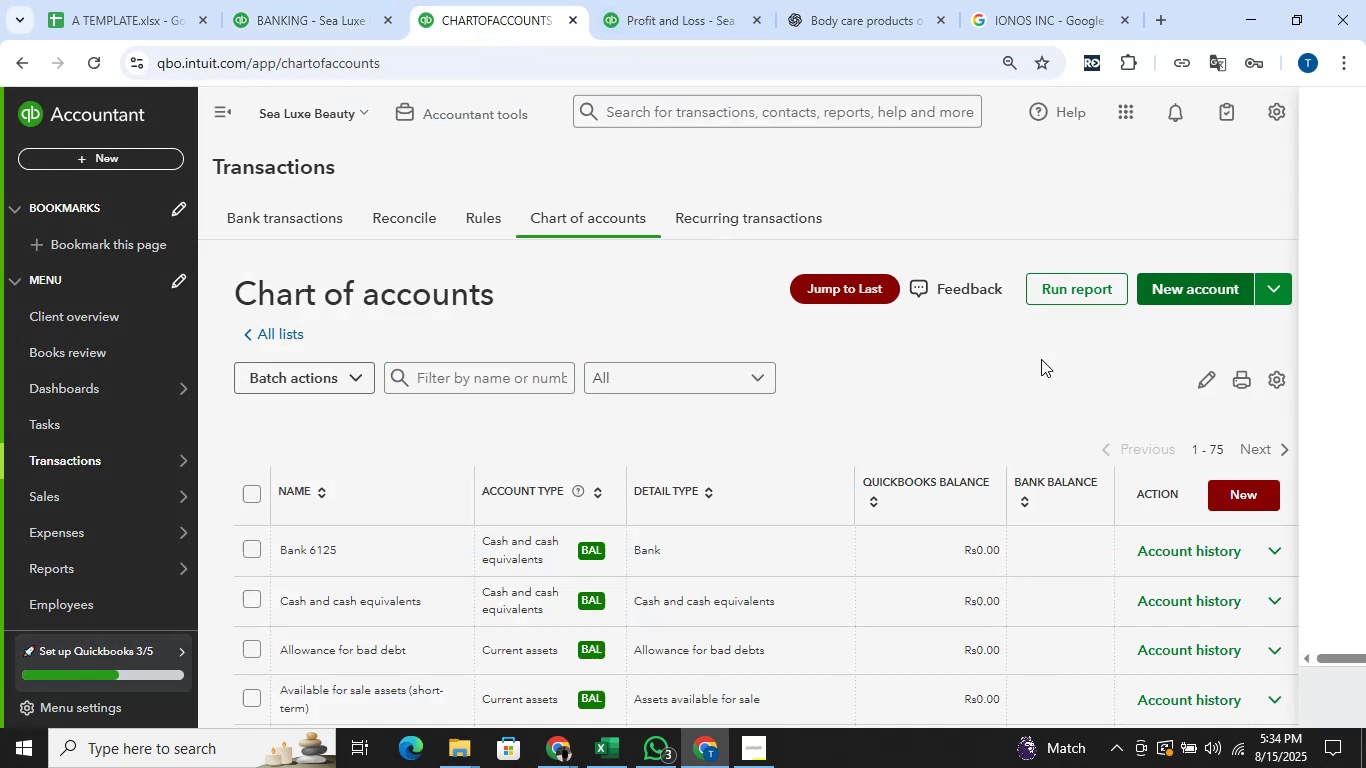 
type(Hosting and Subscrption)
 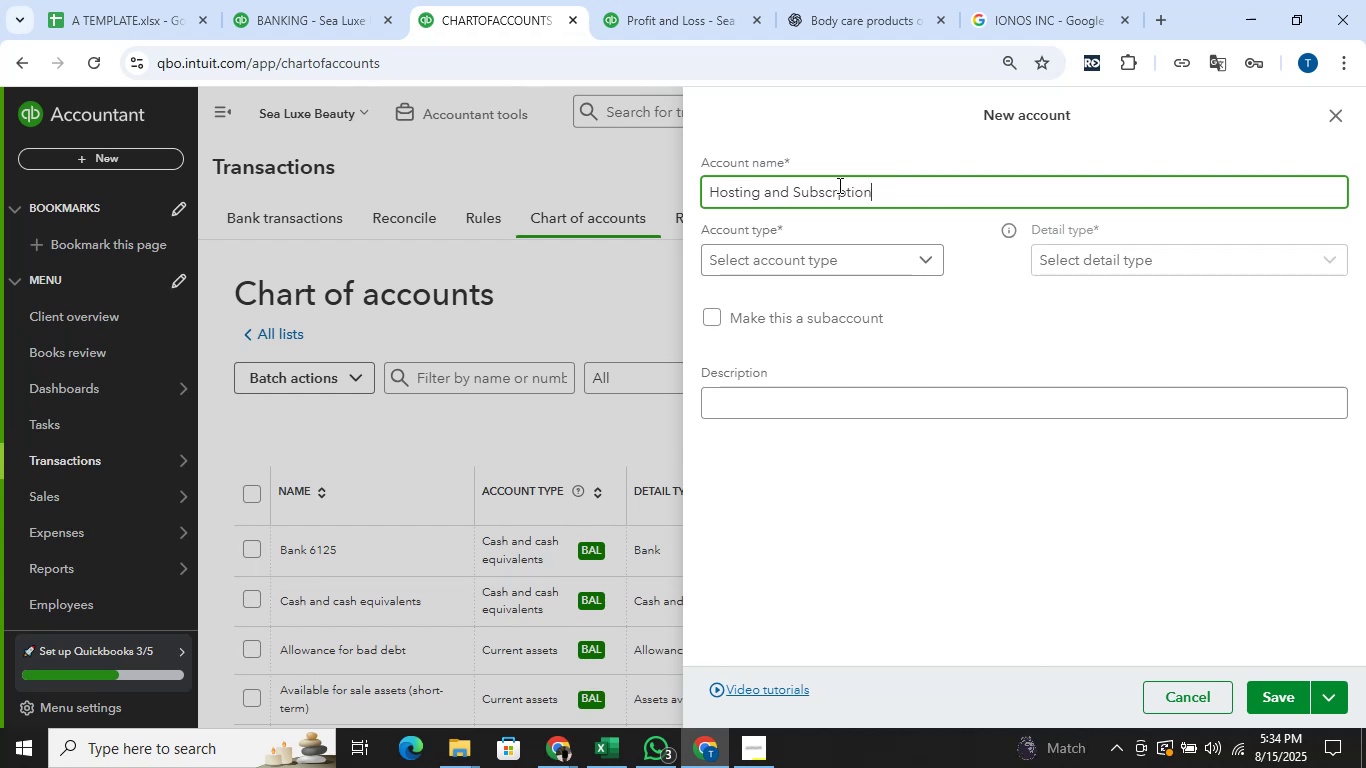 
wait(6.28)
 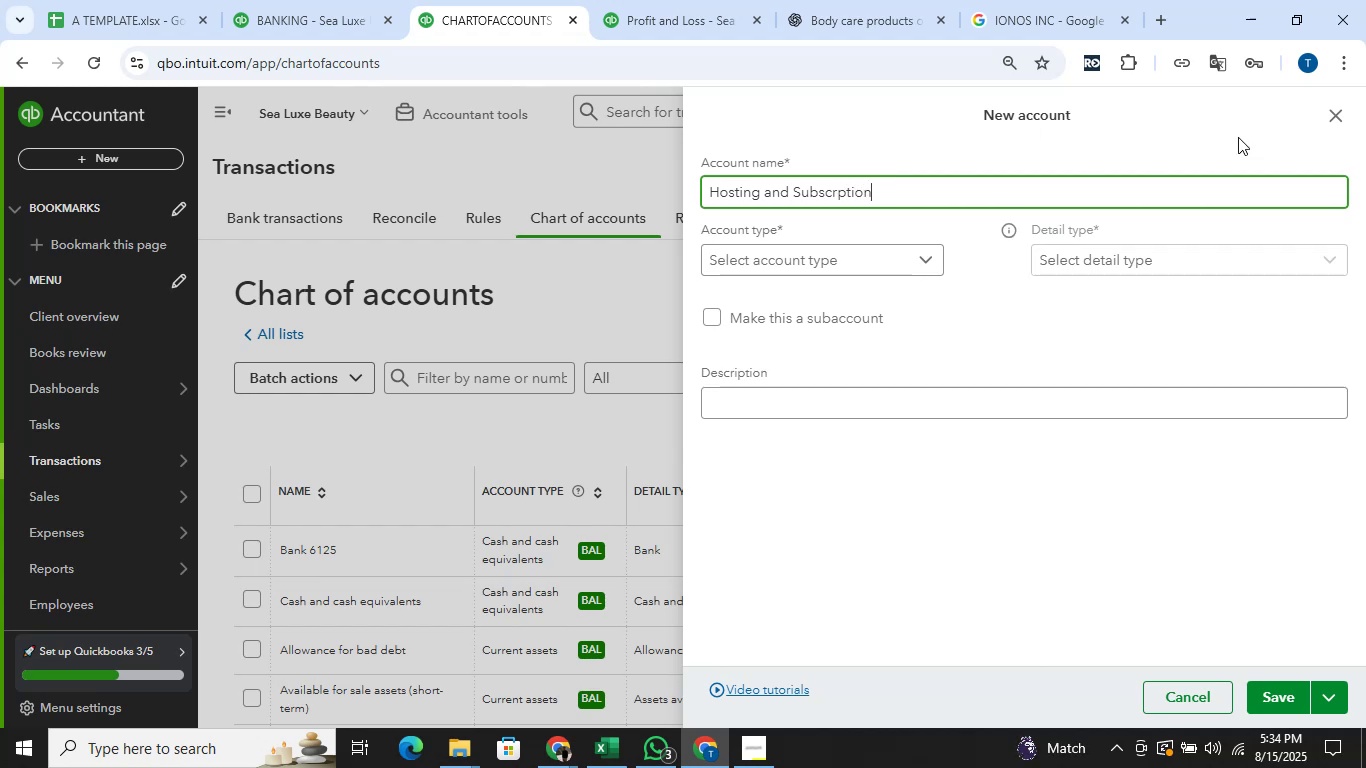 
scroll: coordinate [831, 475], scroll_direction: down, amount: 1.0
 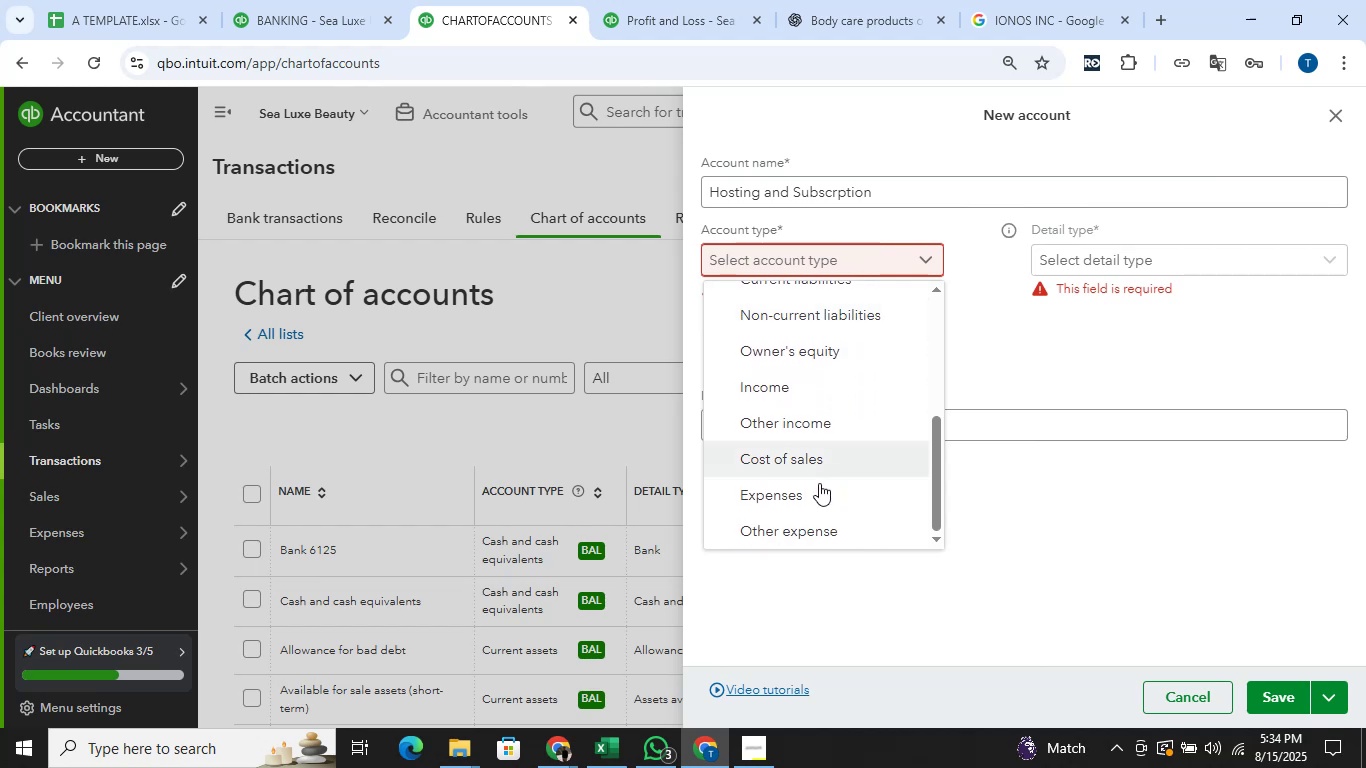 
left_click([804, 491])
 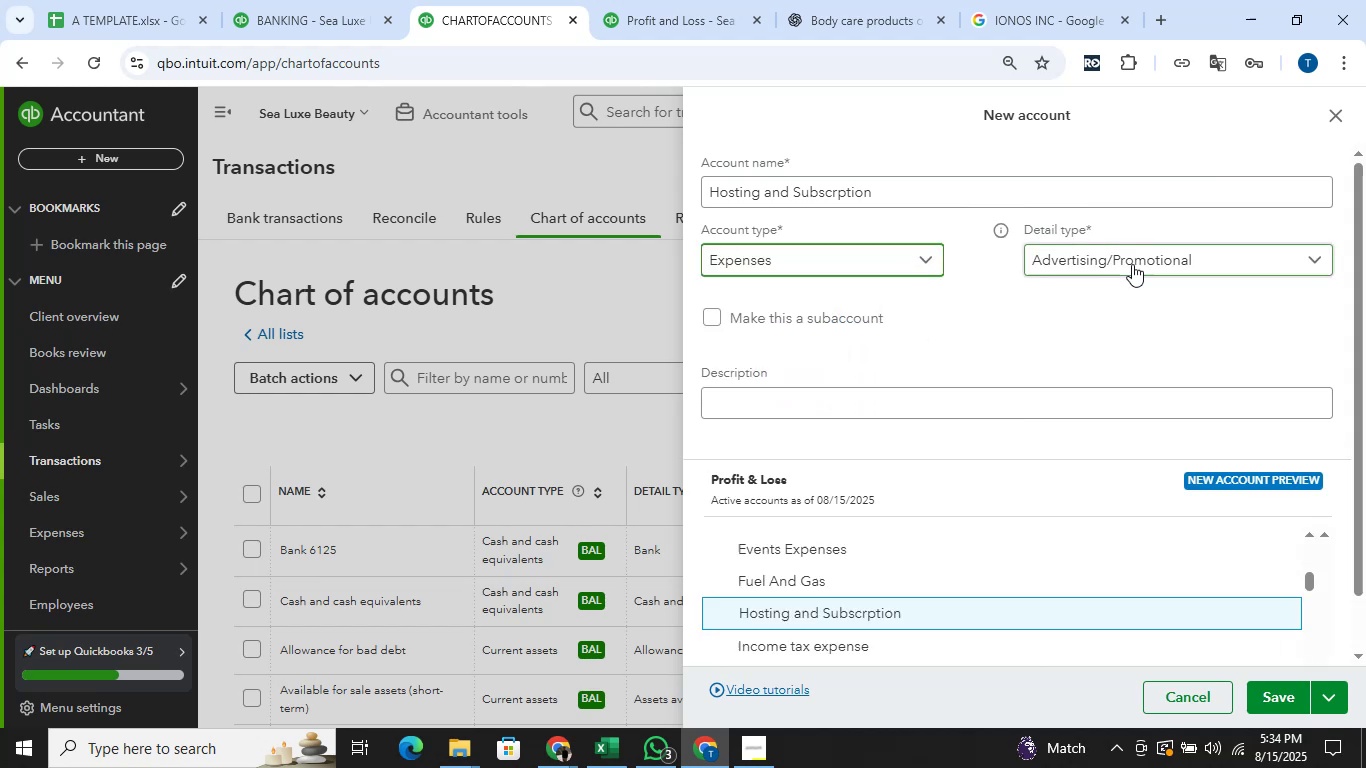 
left_click([1138, 260])
 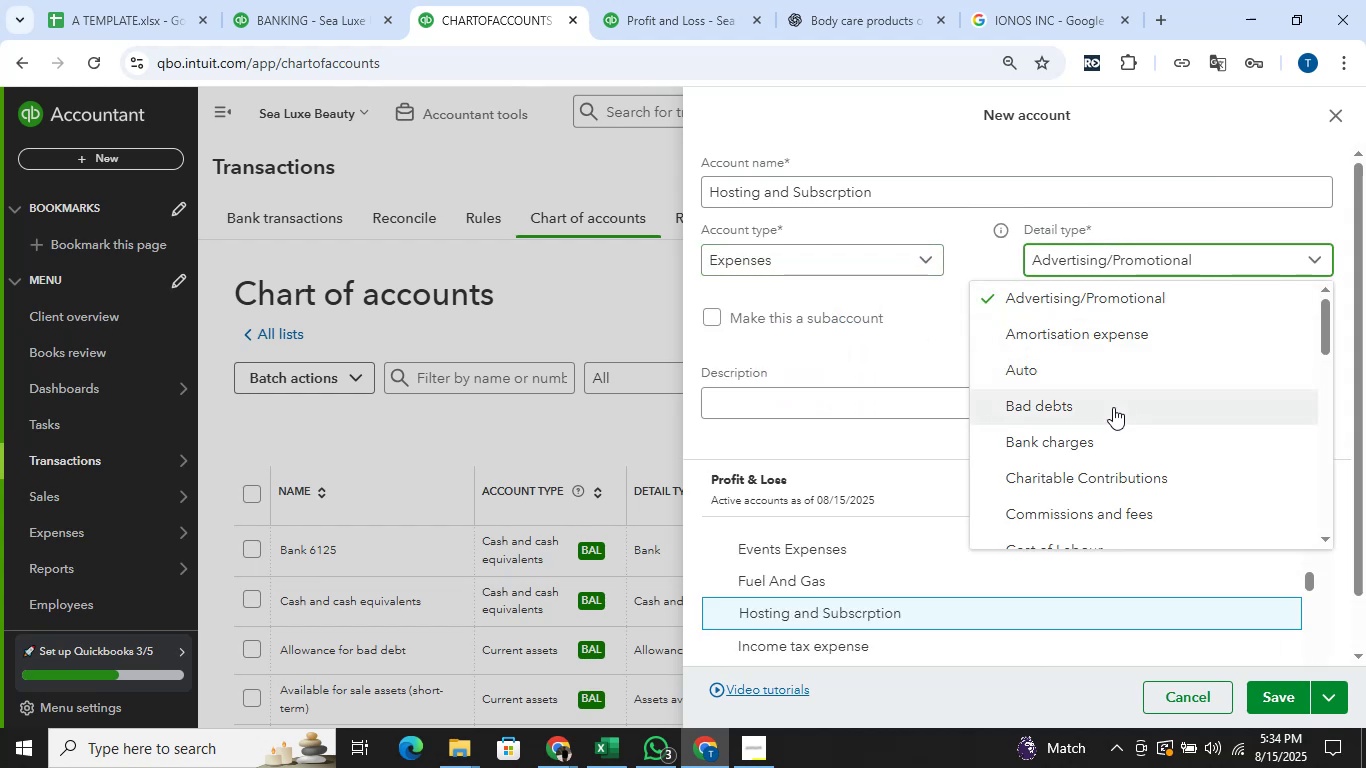 
scroll: coordinate [1110, 435], scroll_direction: down, amount: 2.0
 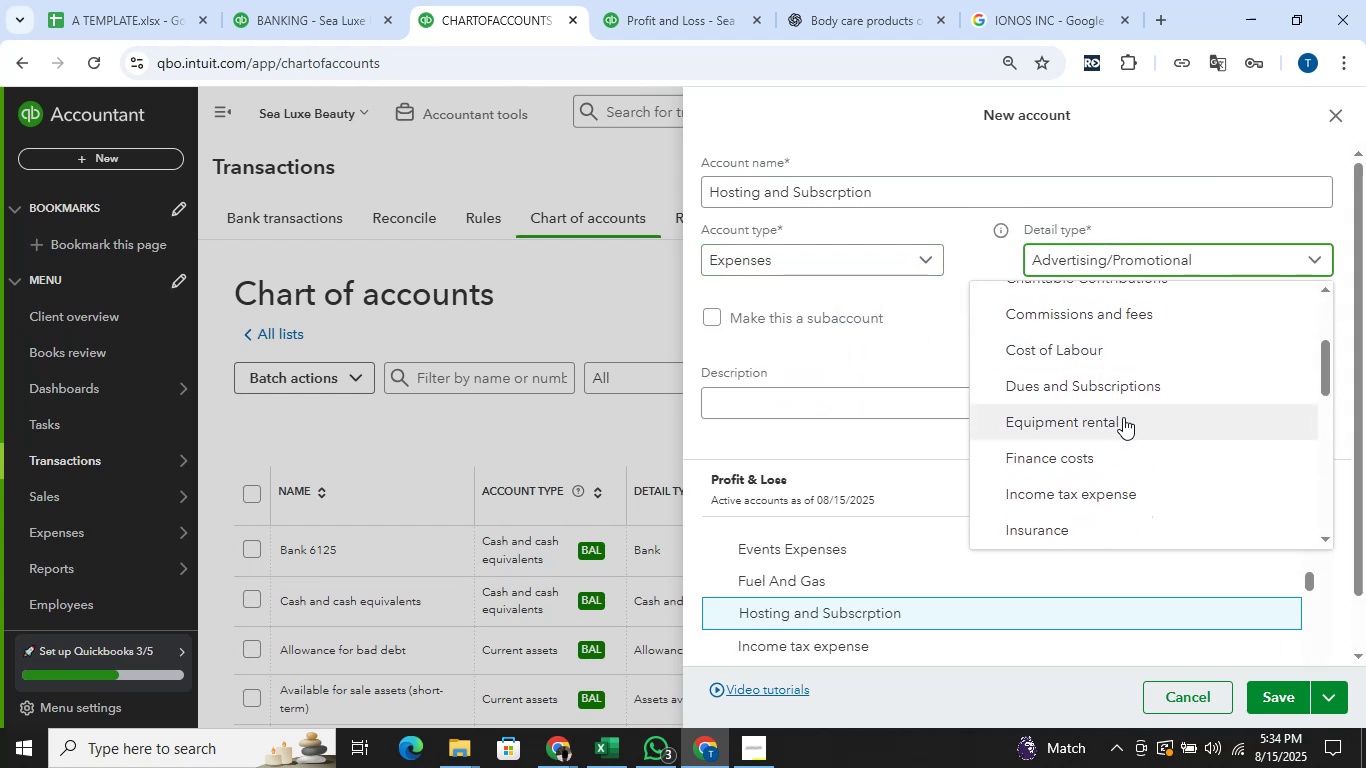 
left_click([1138, 390])
 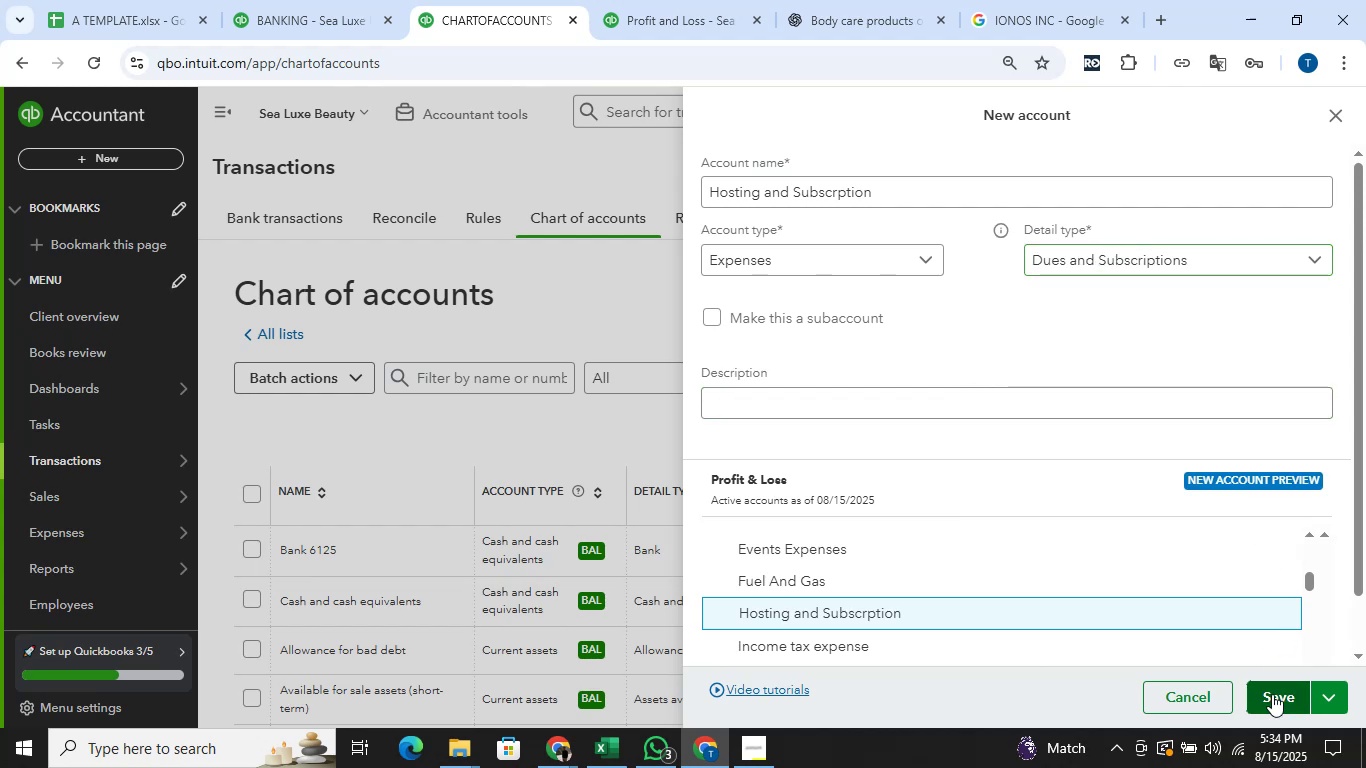 
mouse_move([812, 391])
 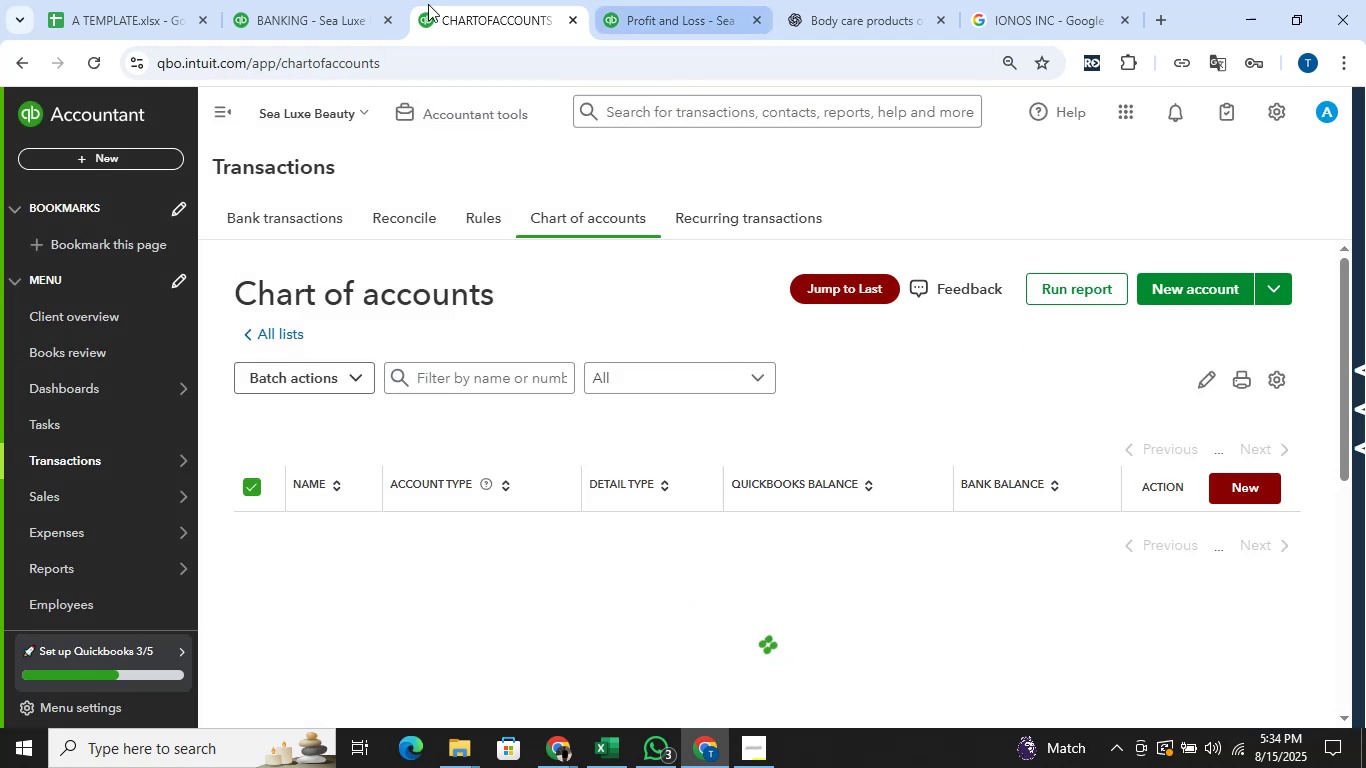 
left_click([297, 4])
 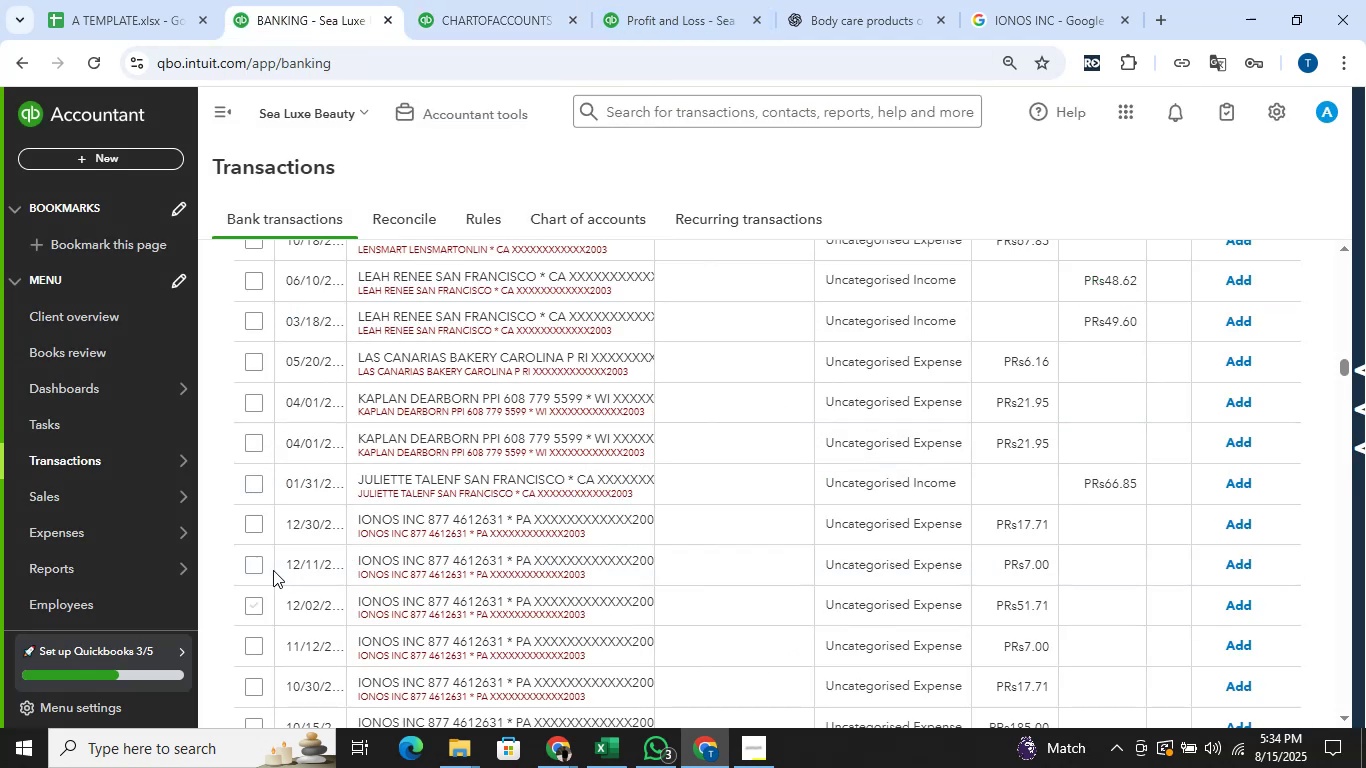 
left_click([257, 570])
 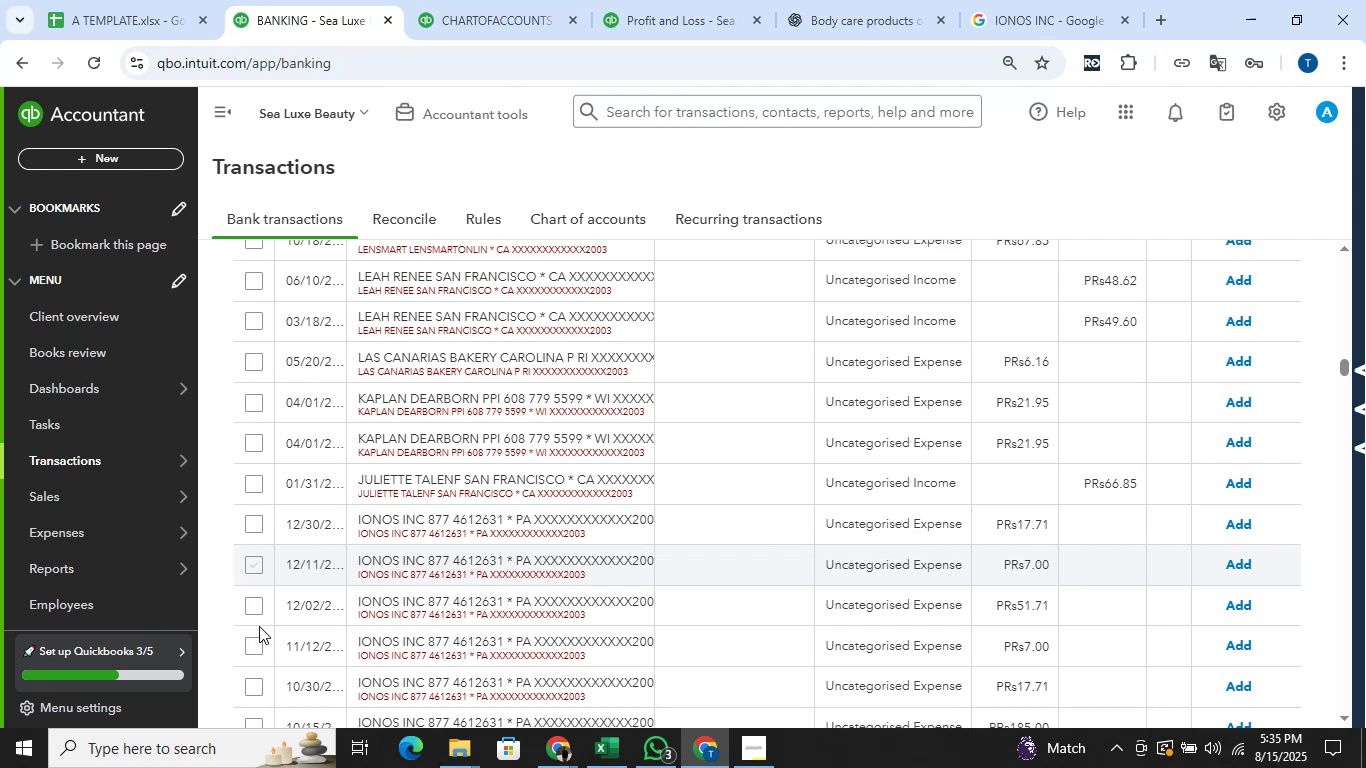 
left_click([259, 645])
 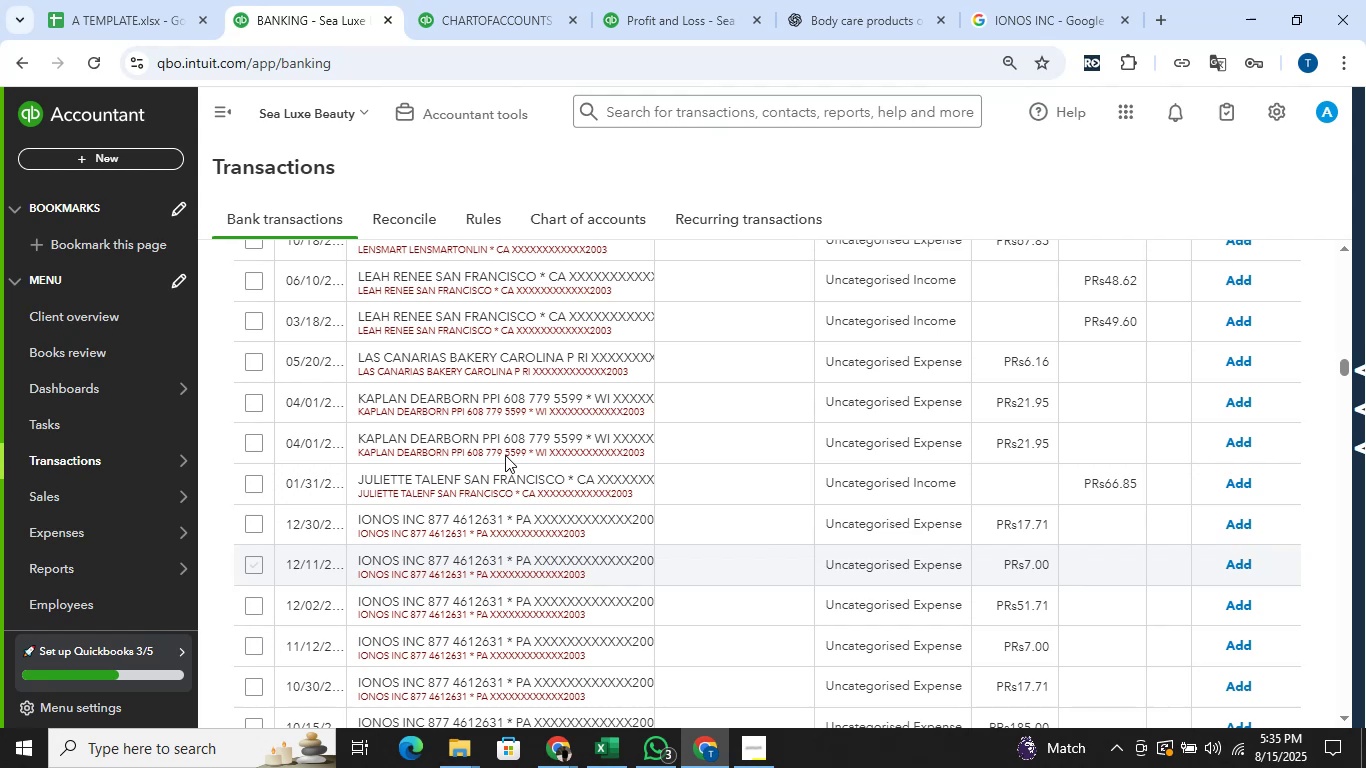 
scroll: coordinate [505, 455], scroll_direction: down, amount: 1.0
 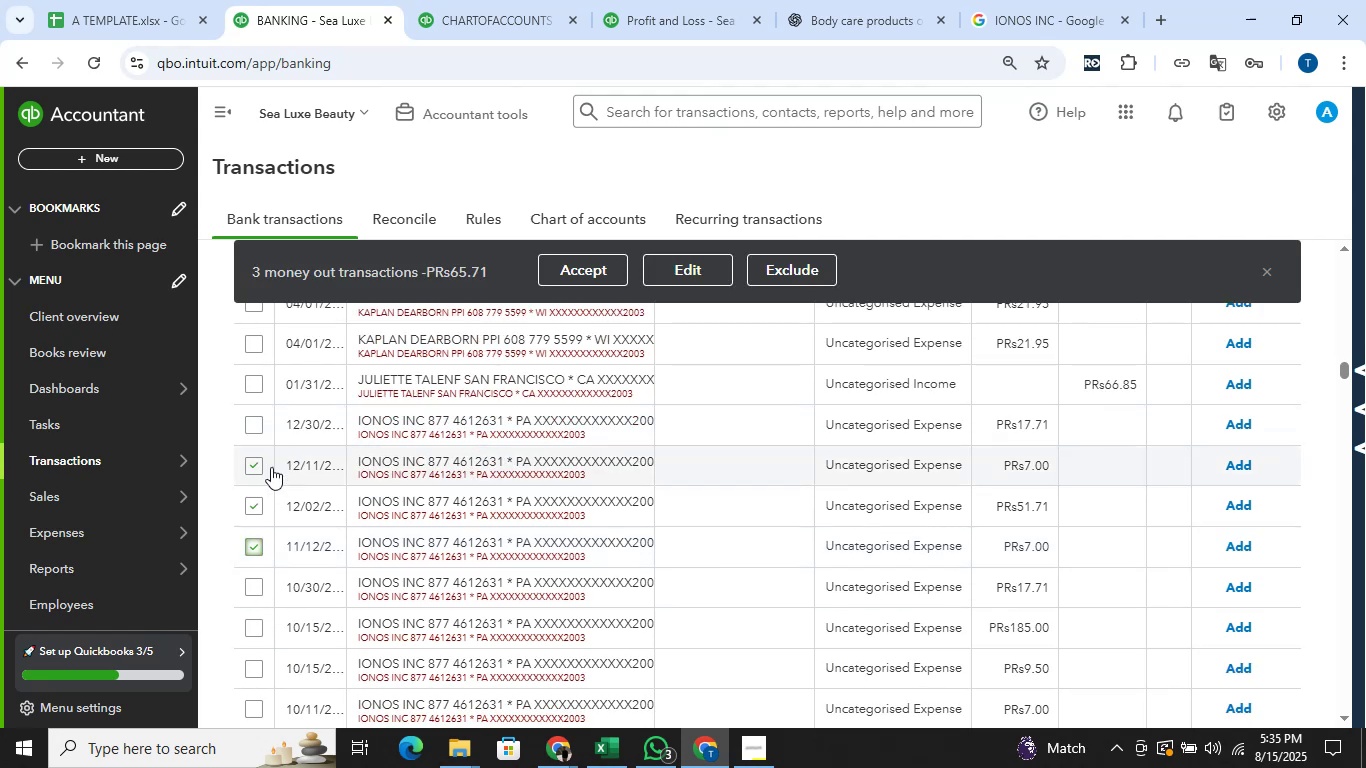 
mouse_move([316, 502])
 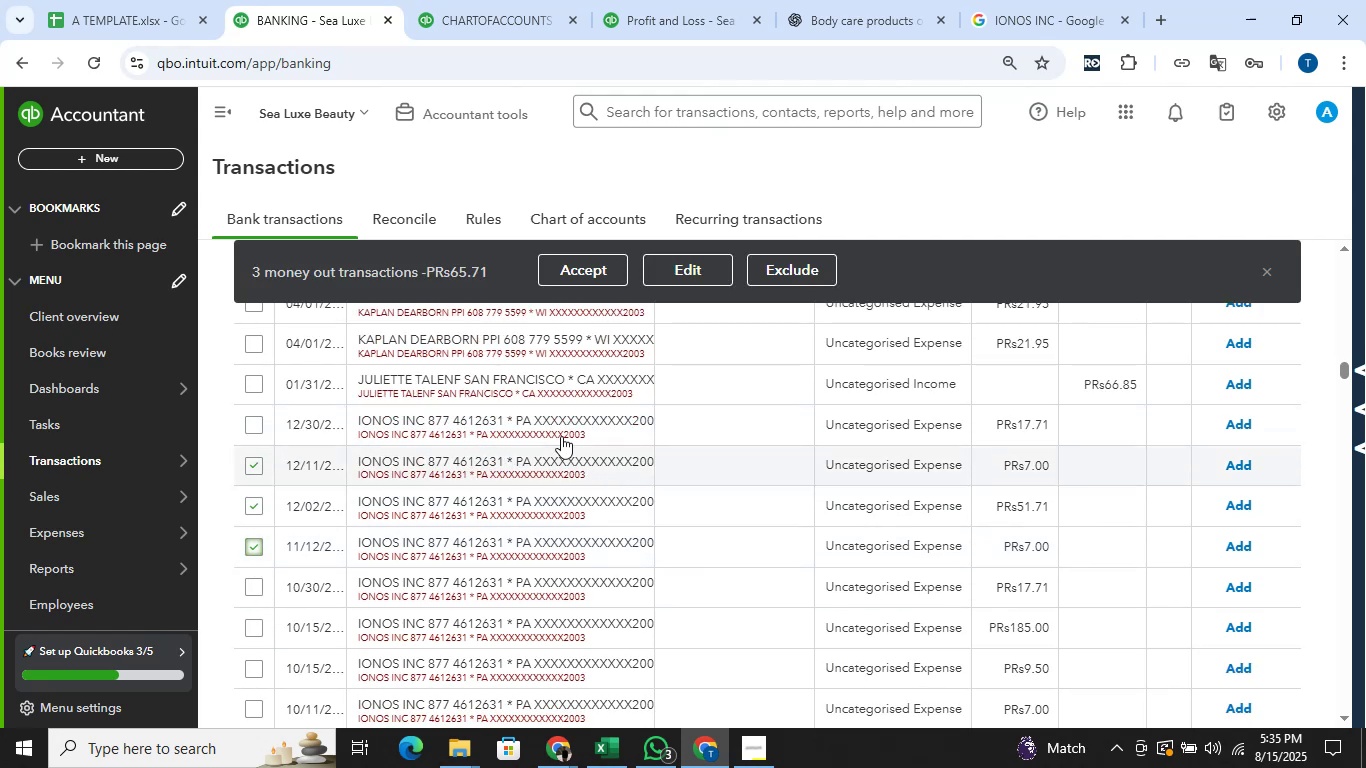 
scroll: coordinate [541, 350], scroll_direction: up, amount: 30.0
 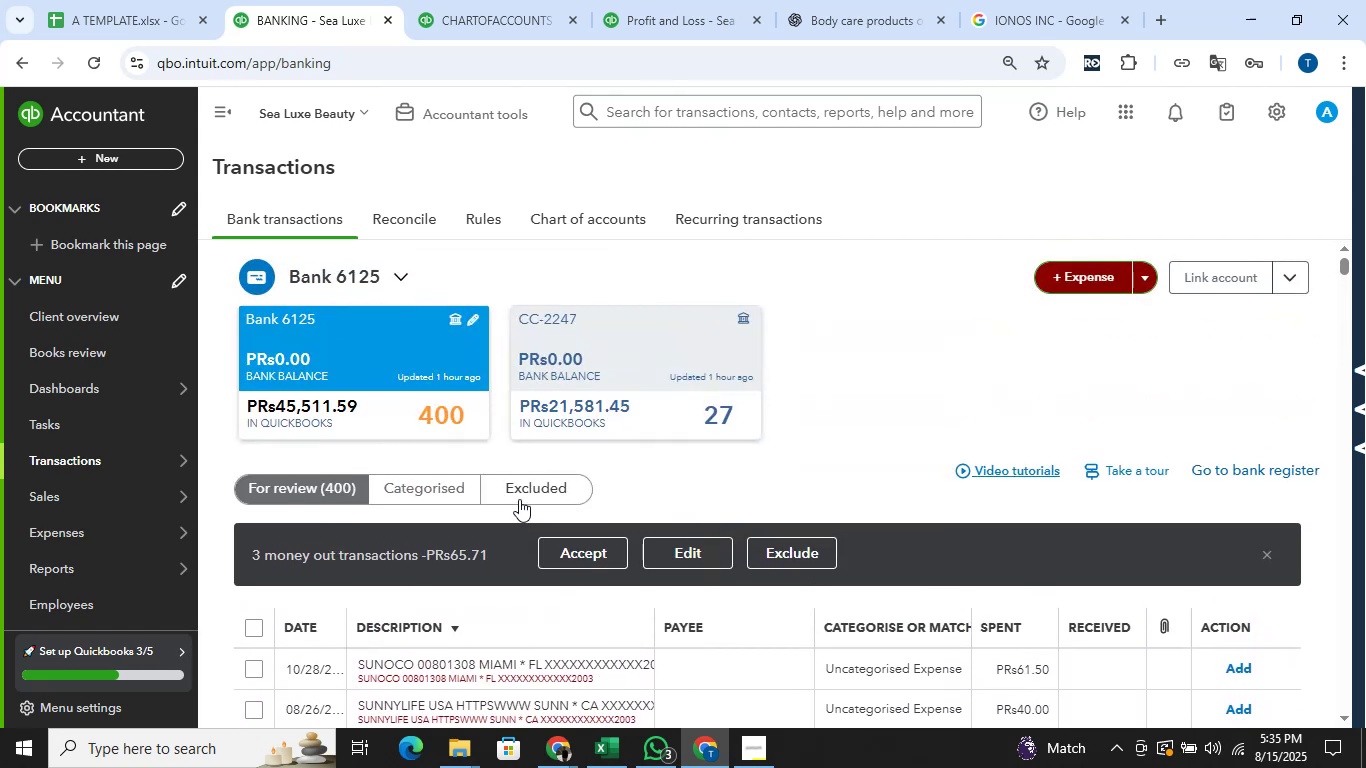 
scroll: coordinate [372, 515], scroll_direction: down, amount: 29.0
 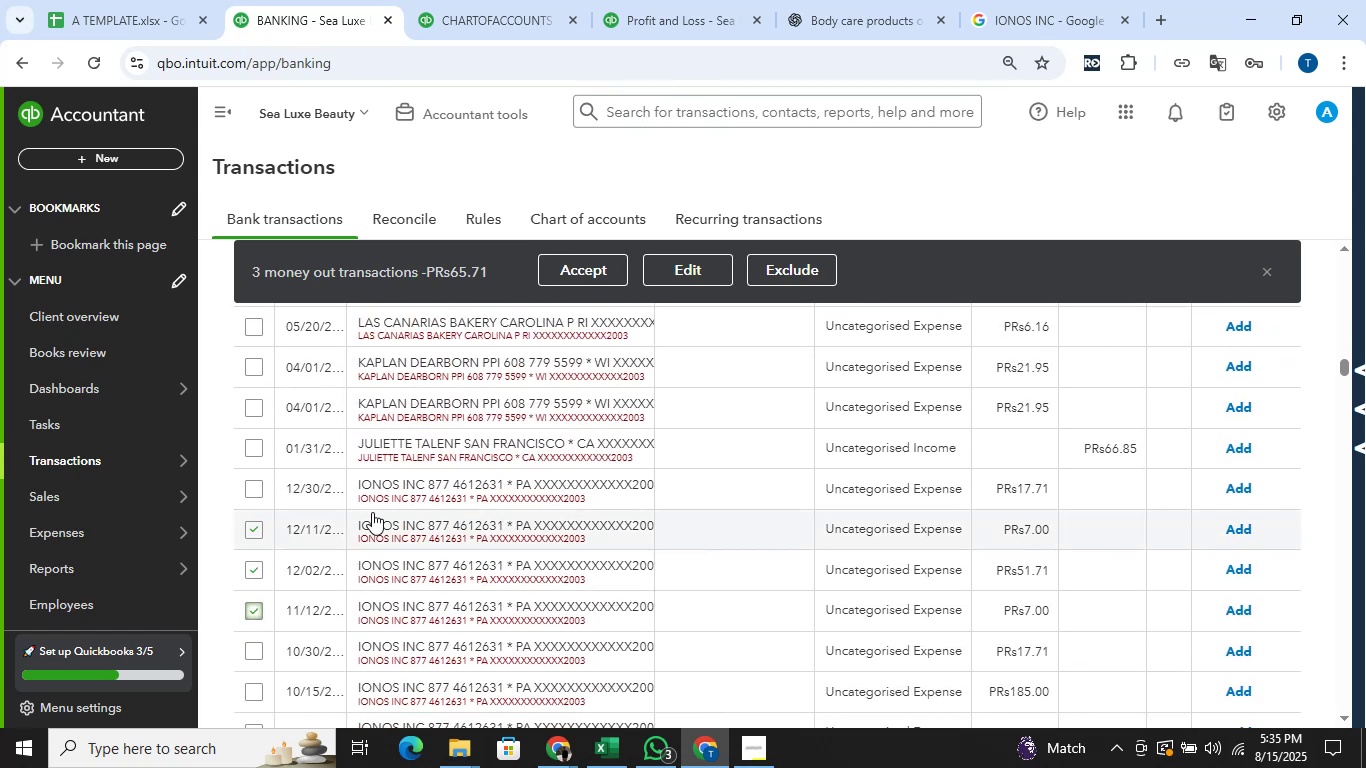 
scroll: coordinate [372, 512], scroll_direction: down, amount: 1.0
 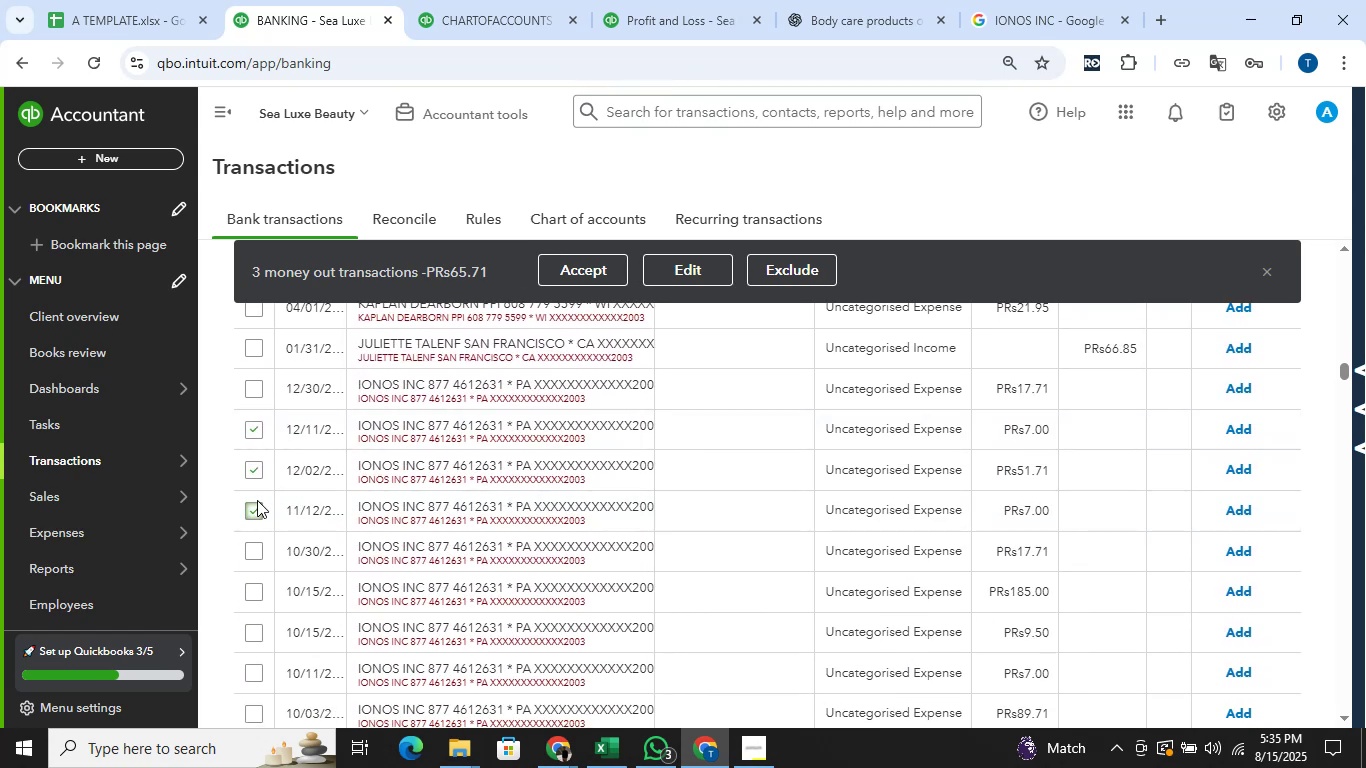 
left_click([255, 509])
 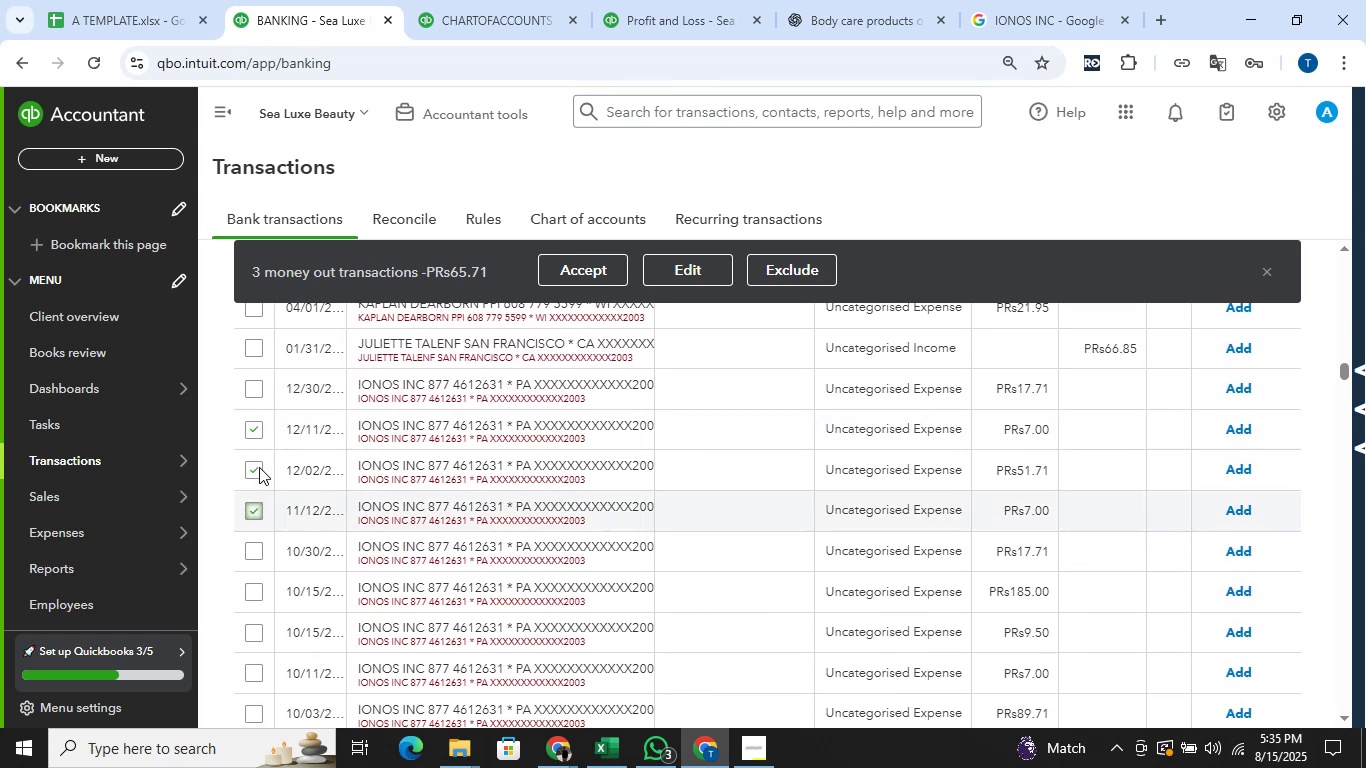 
left_click([259, 467])
 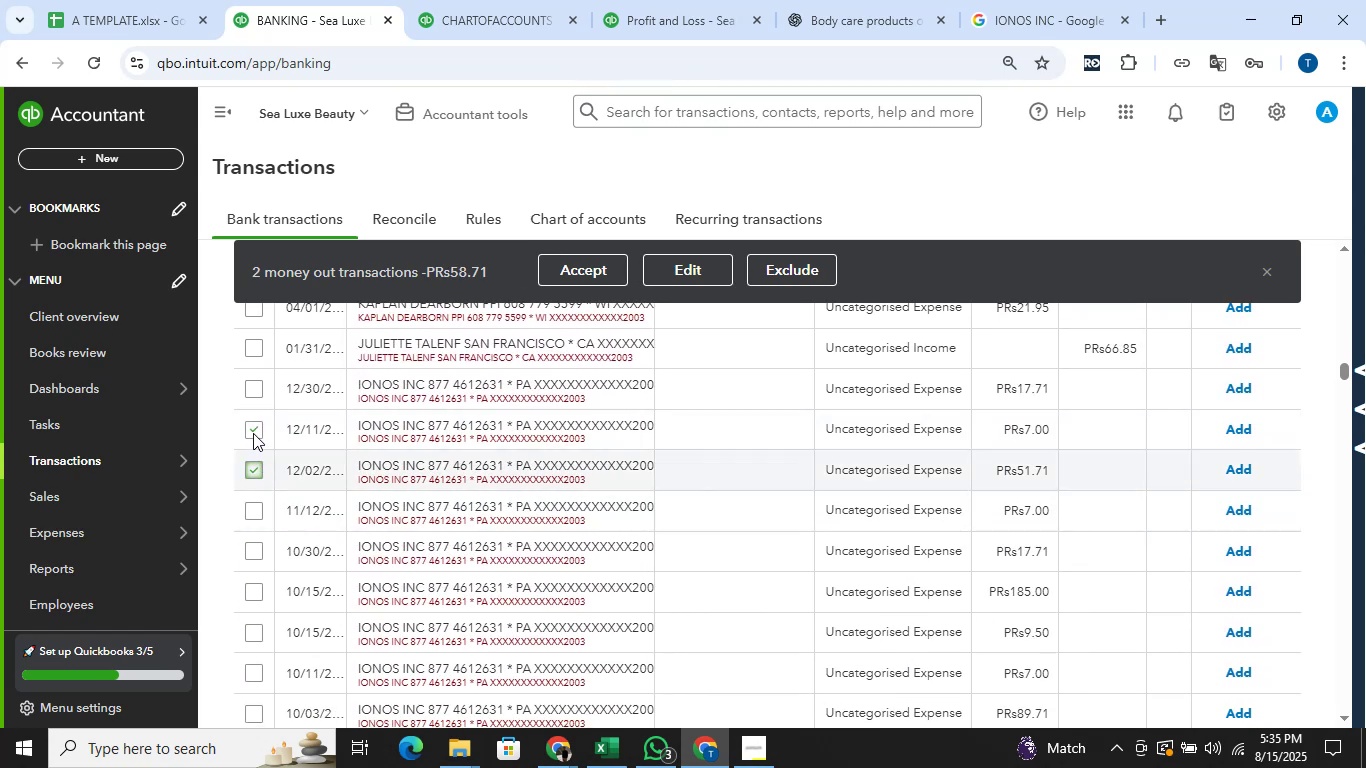 
left_click([252, 429])
 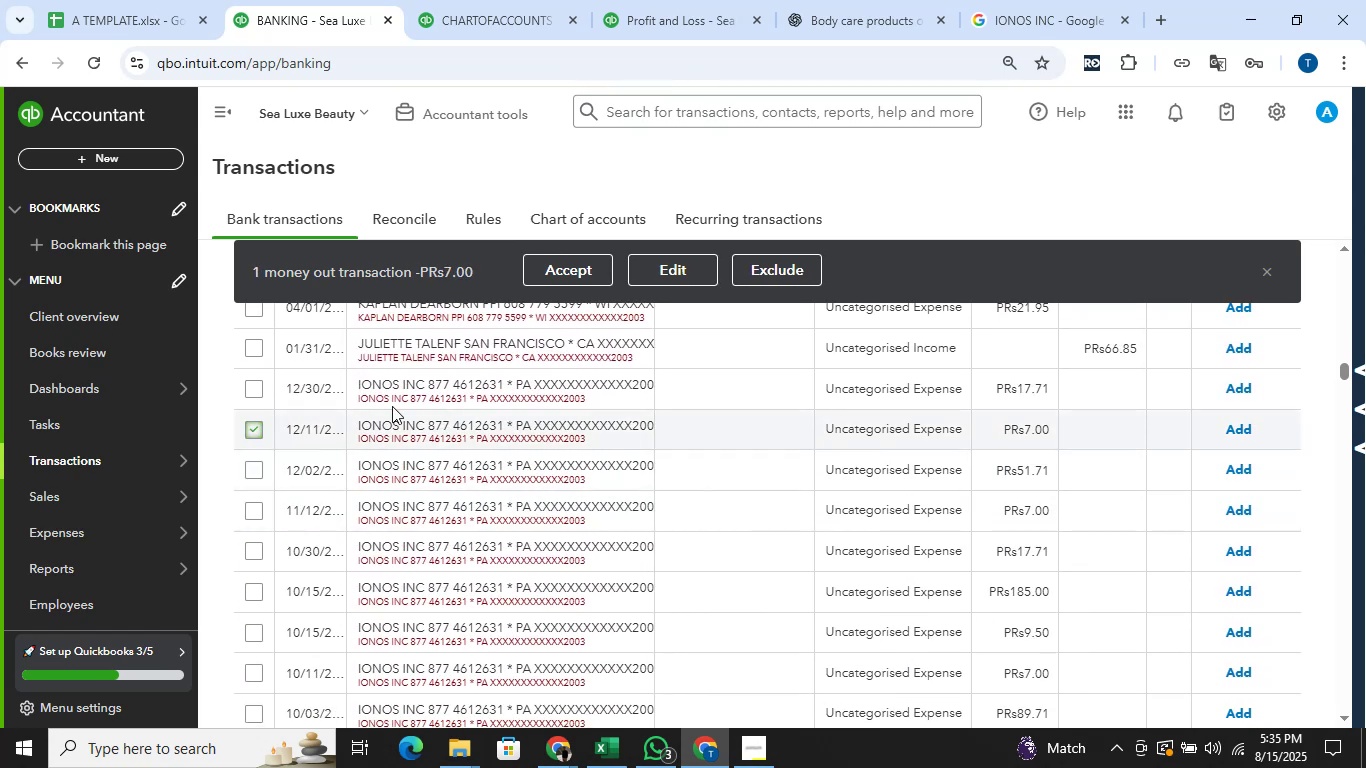 
scroll: coordinate [395, 408], scroll_direction: down, amount: 7.0
 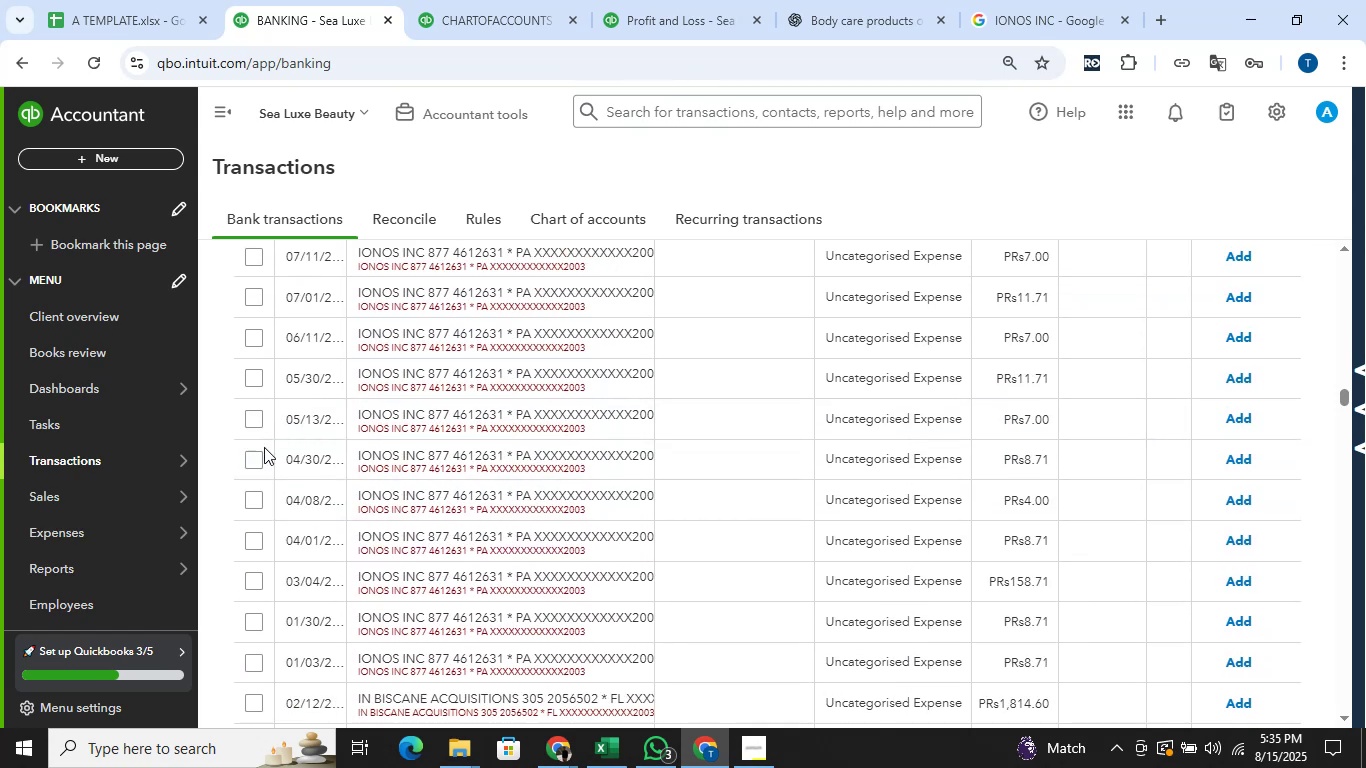 
scroll: coordinate [505, 316], scroll_direction: up, amount: 39.0
 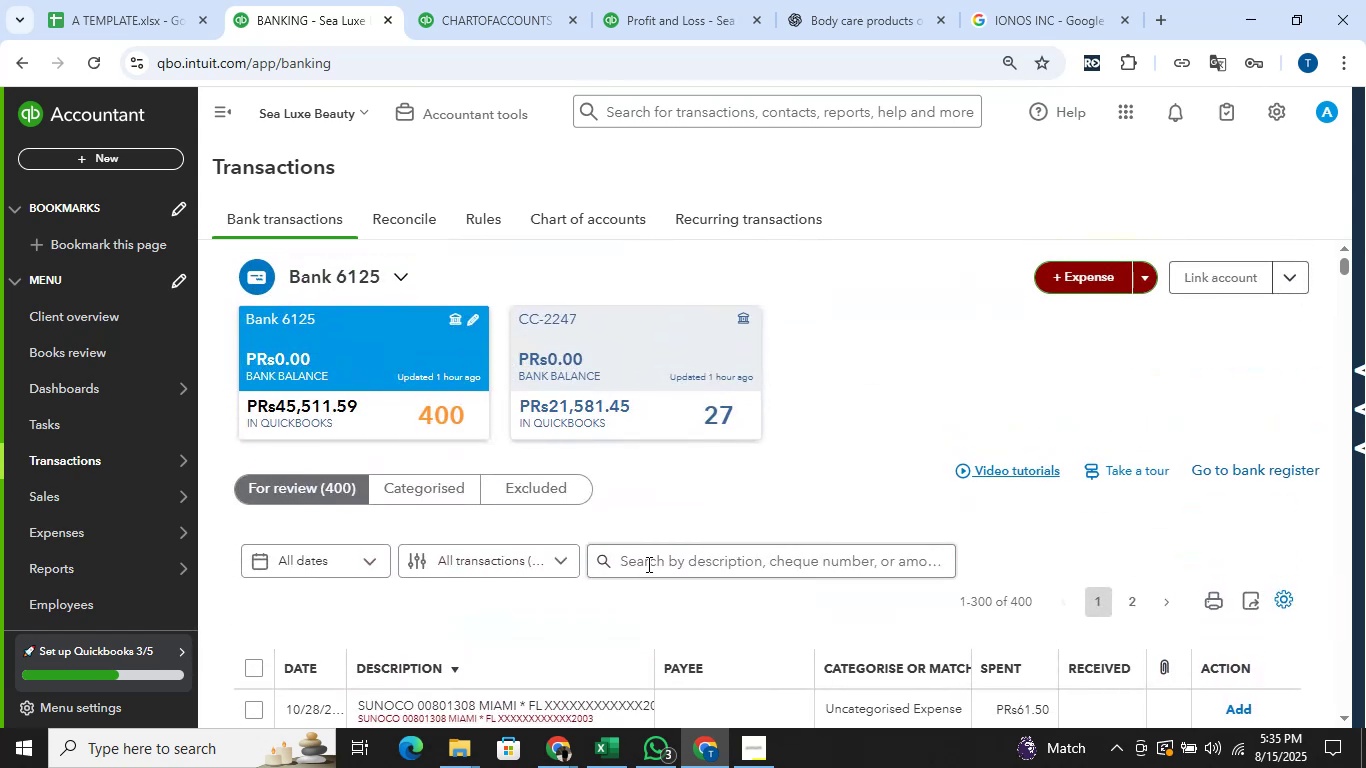 
left_click([650, 560])
 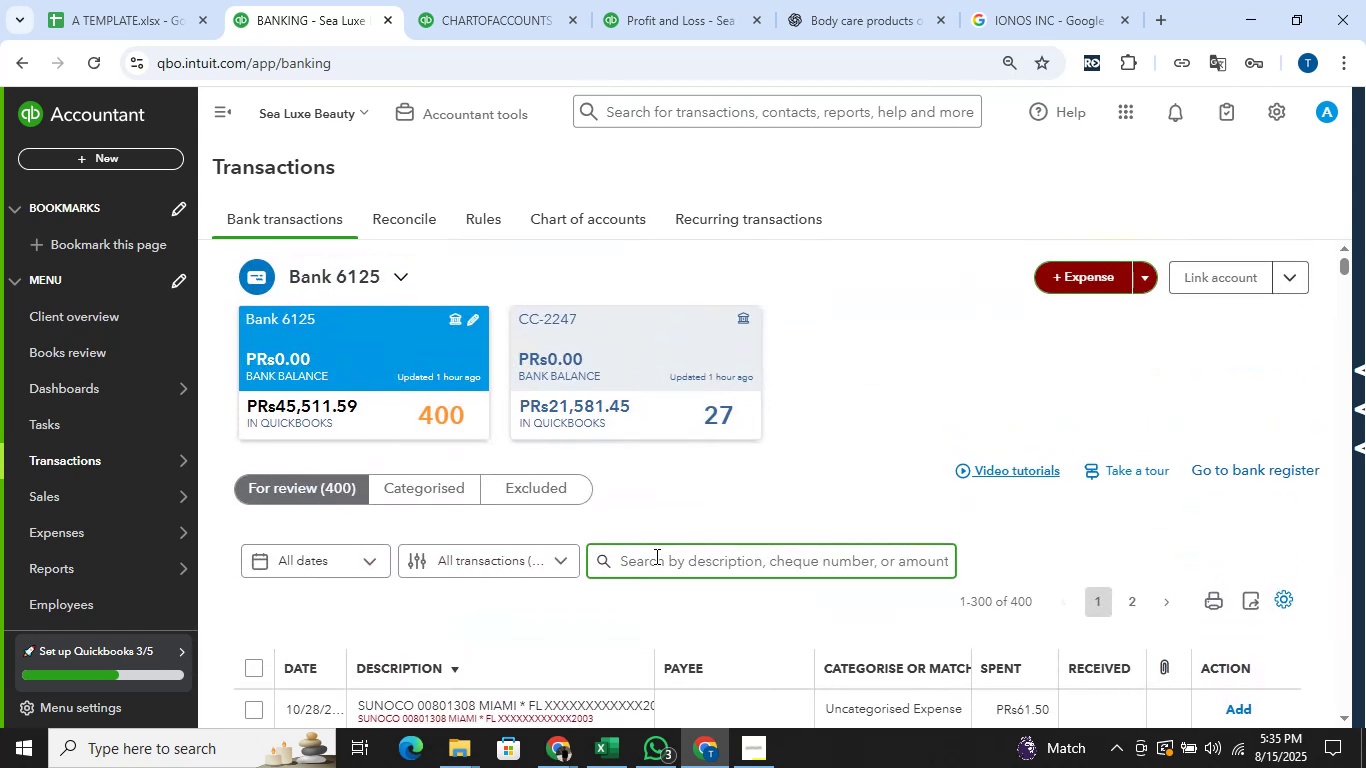 
type(ionic)
 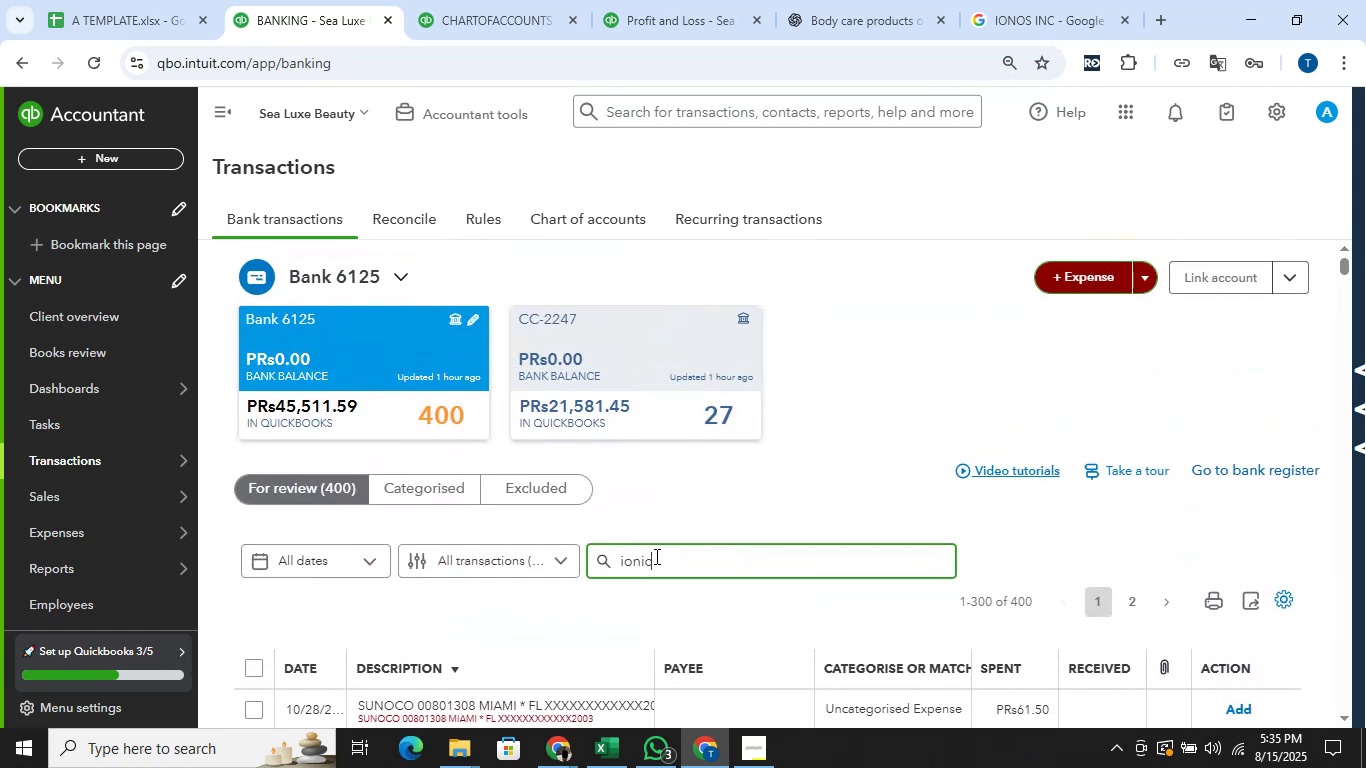 
key(Enter)
 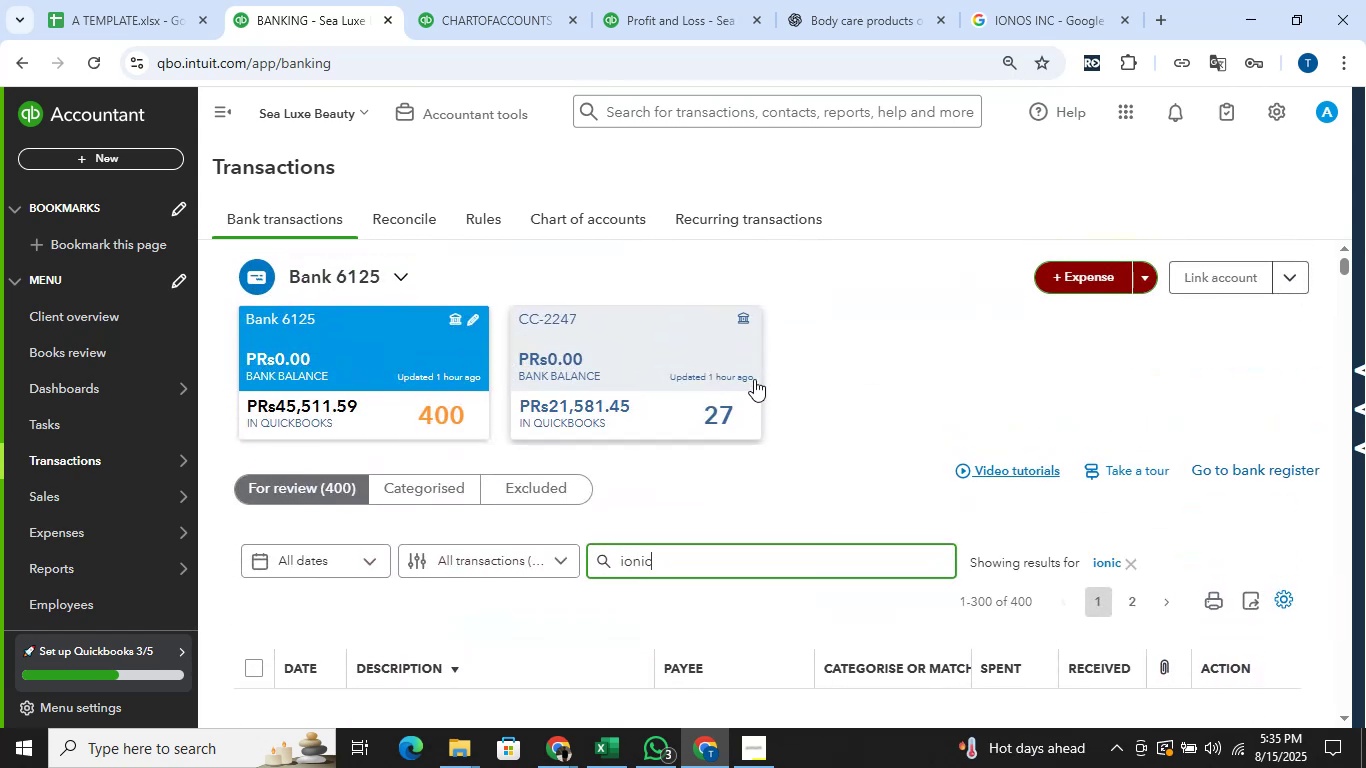 
scroll: coordinate [816, 422], scroll_direction: down, amount: 2.0
 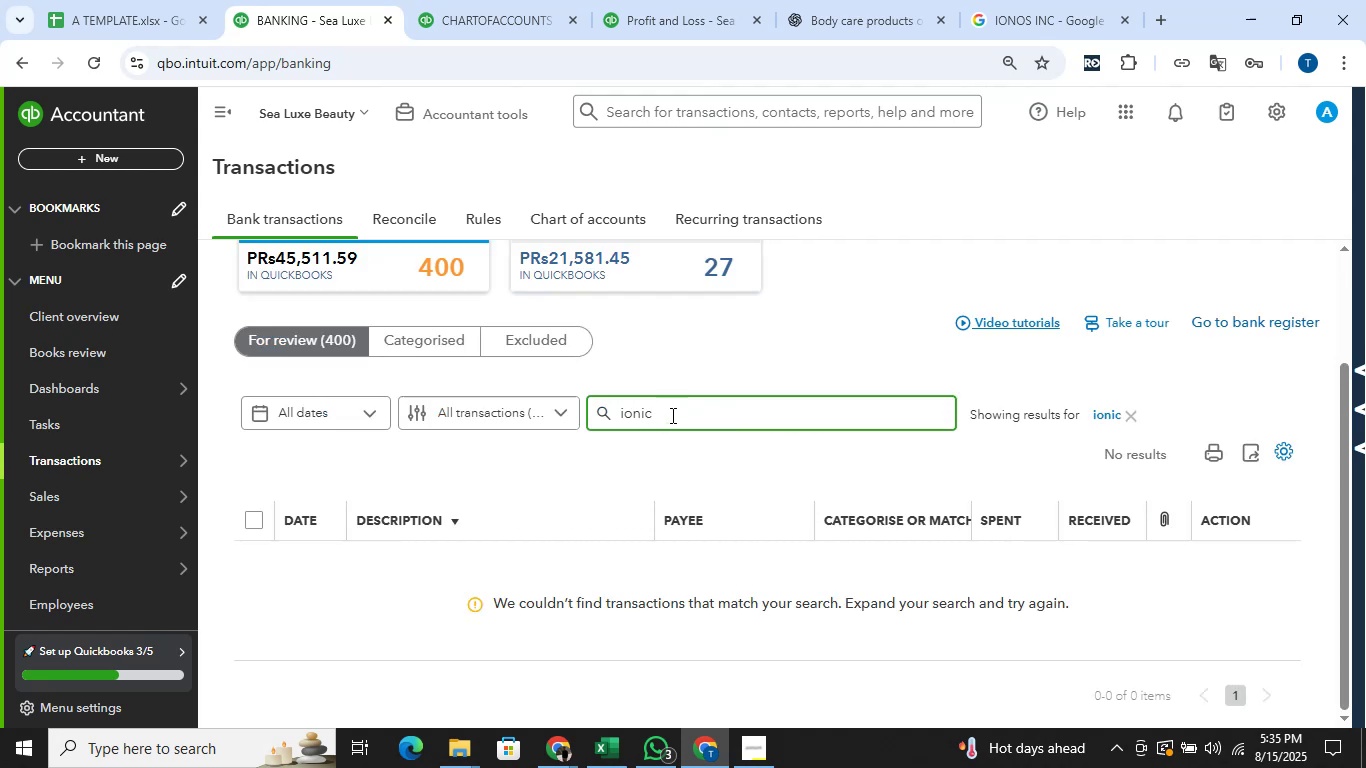 
double_click([677, 414])
 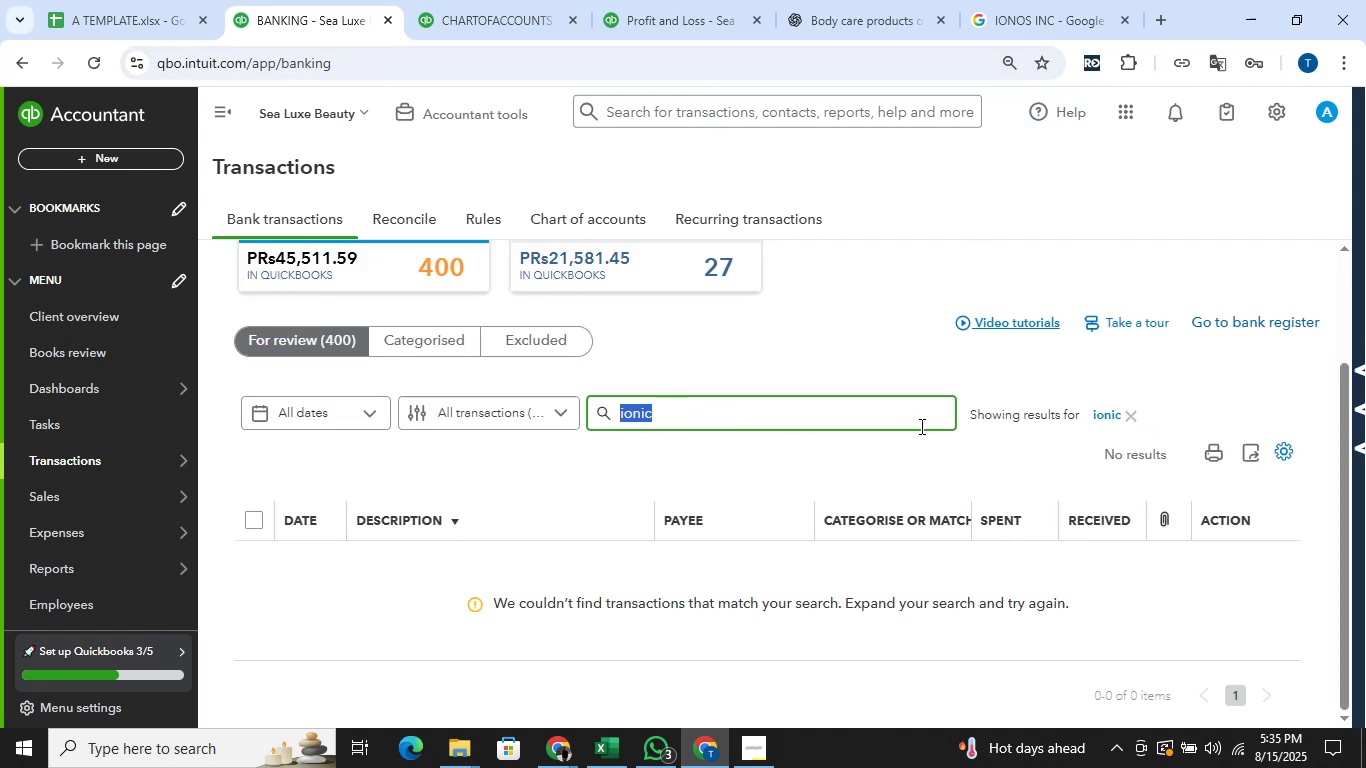 
wait(7.57)
 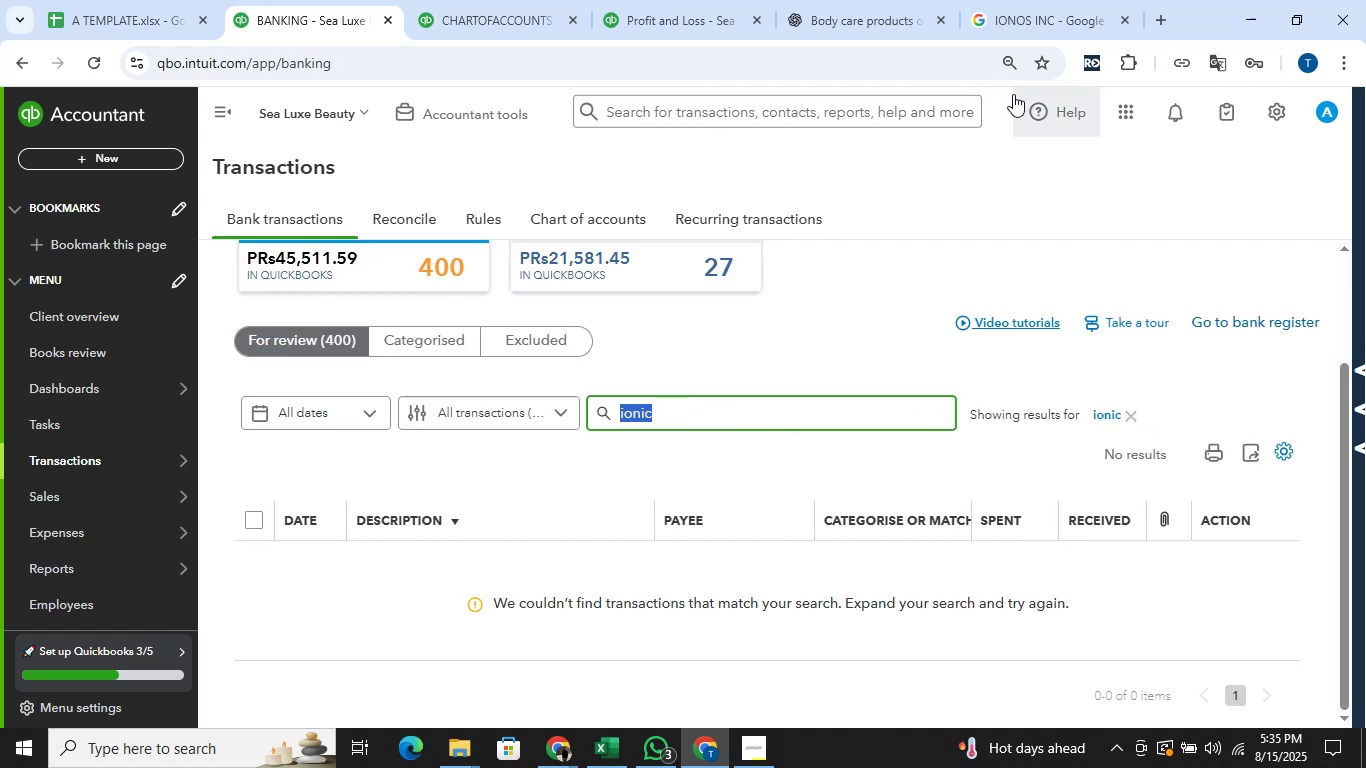 
key(ArrowRight)
 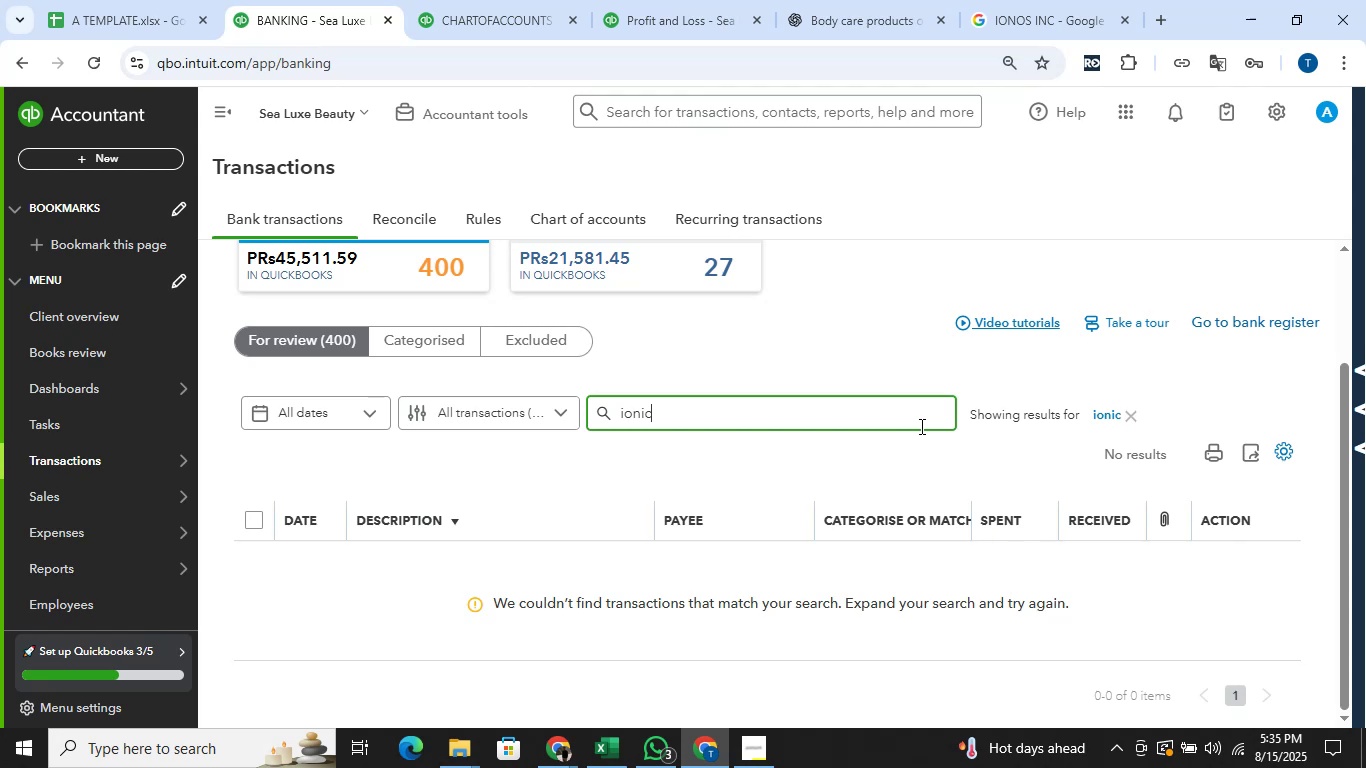 
key(Backspace)
 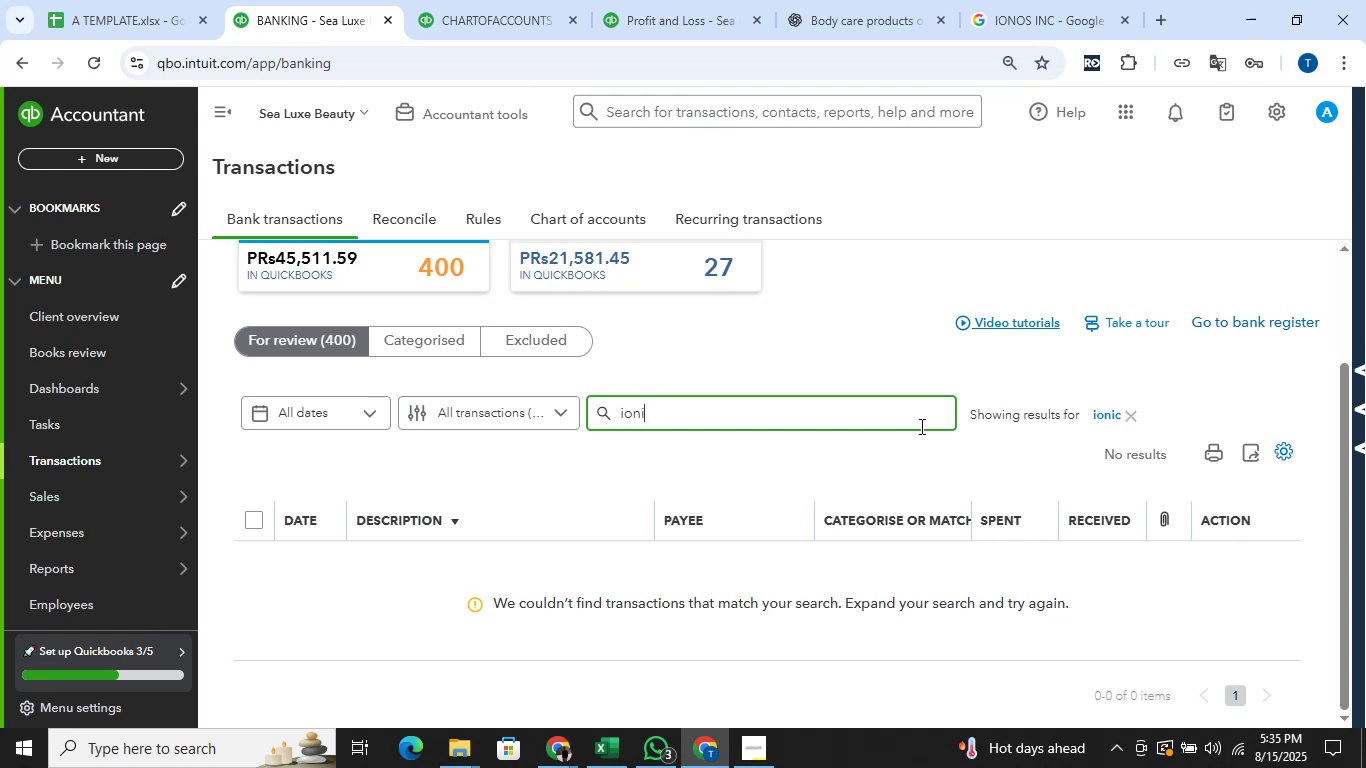 
key(S)
 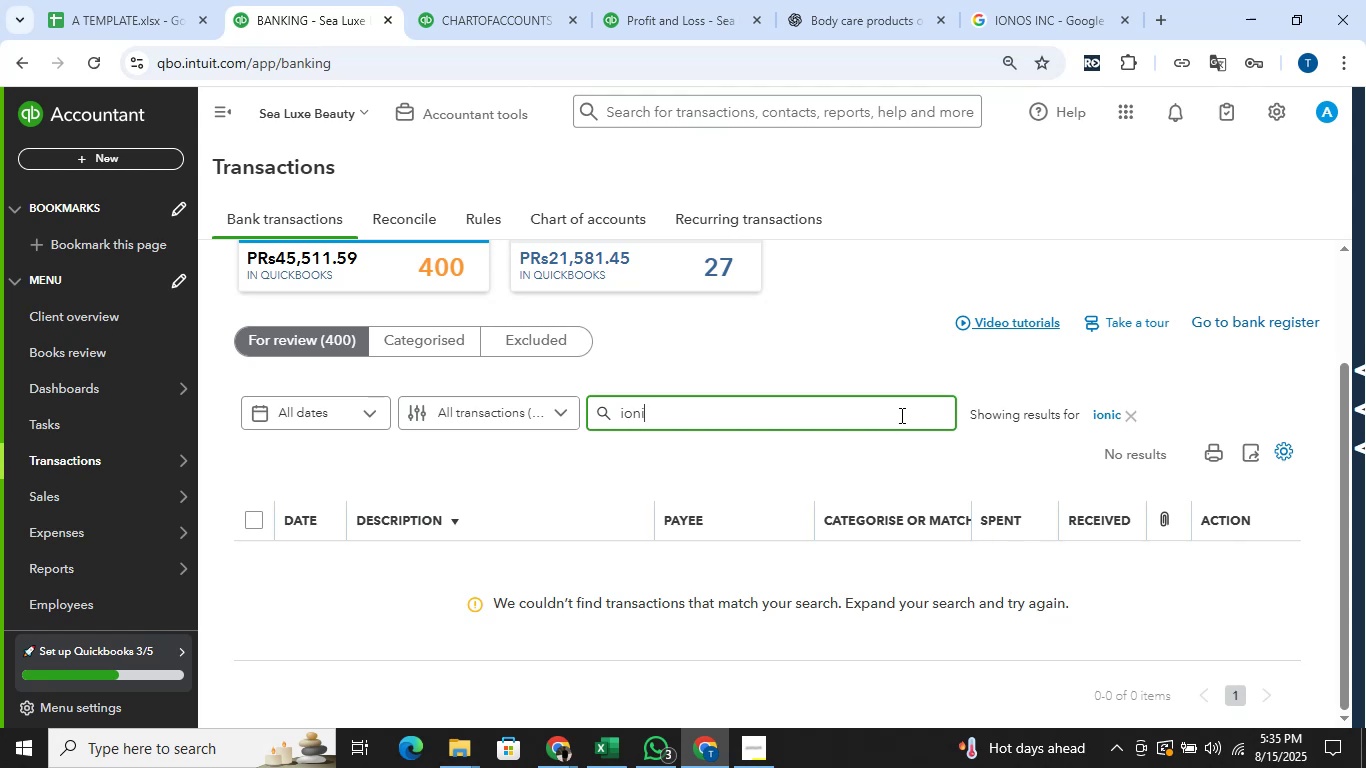 
right_click([900, 415])
 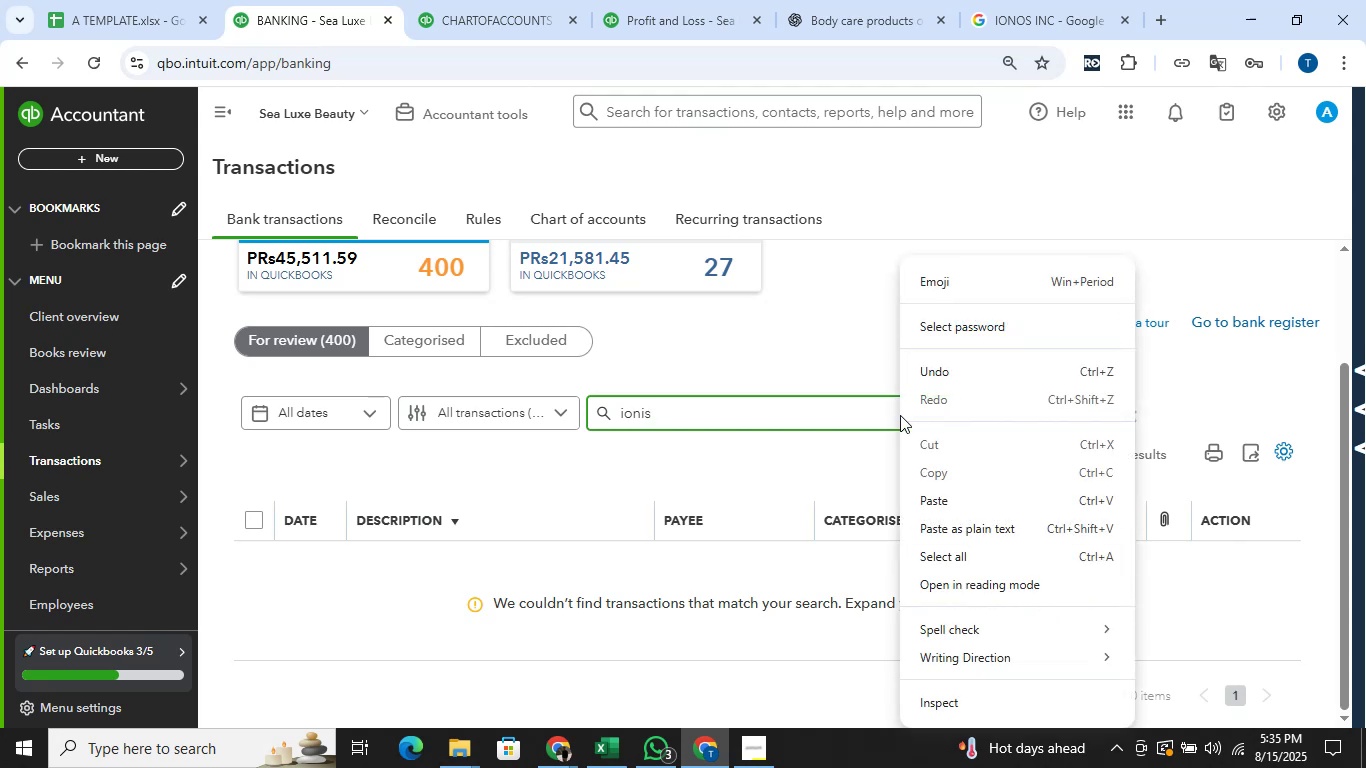 
key(Enter)
 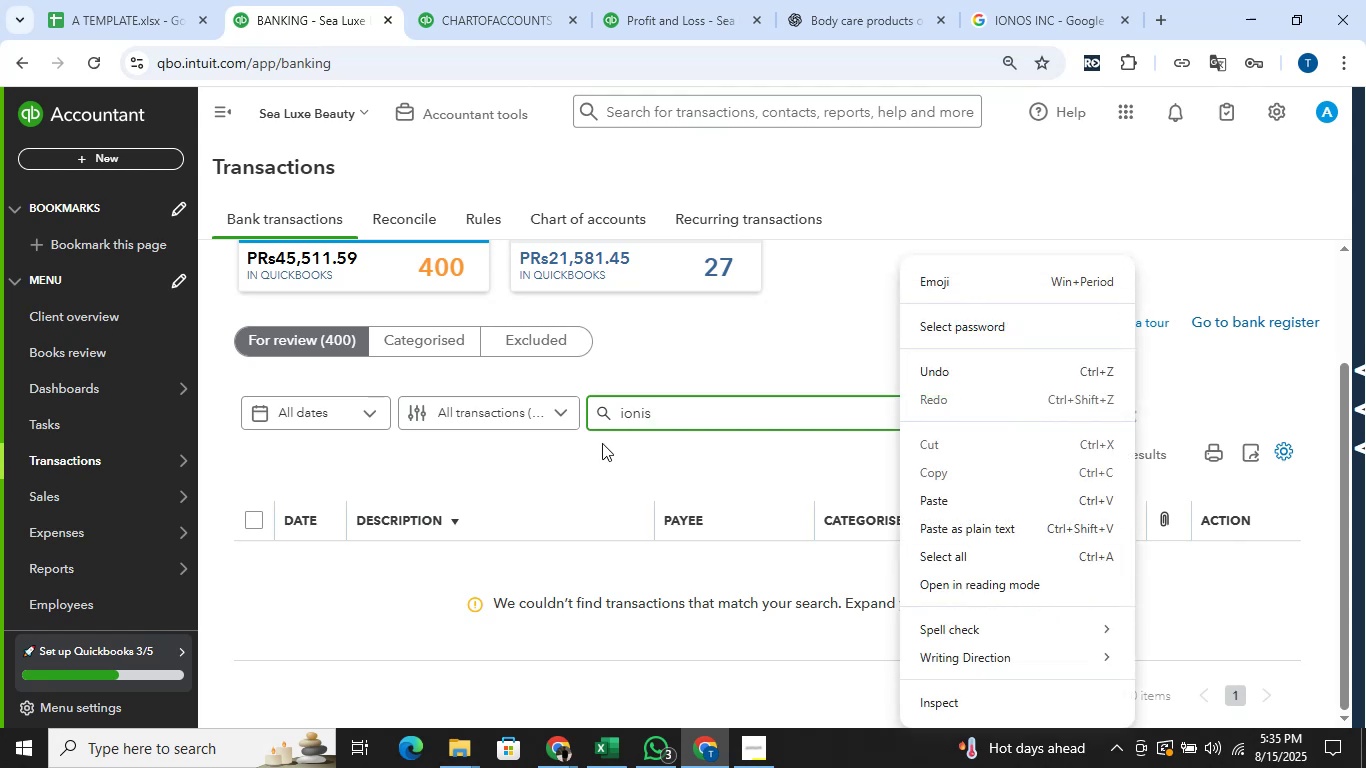 
left_click([661, 422])
 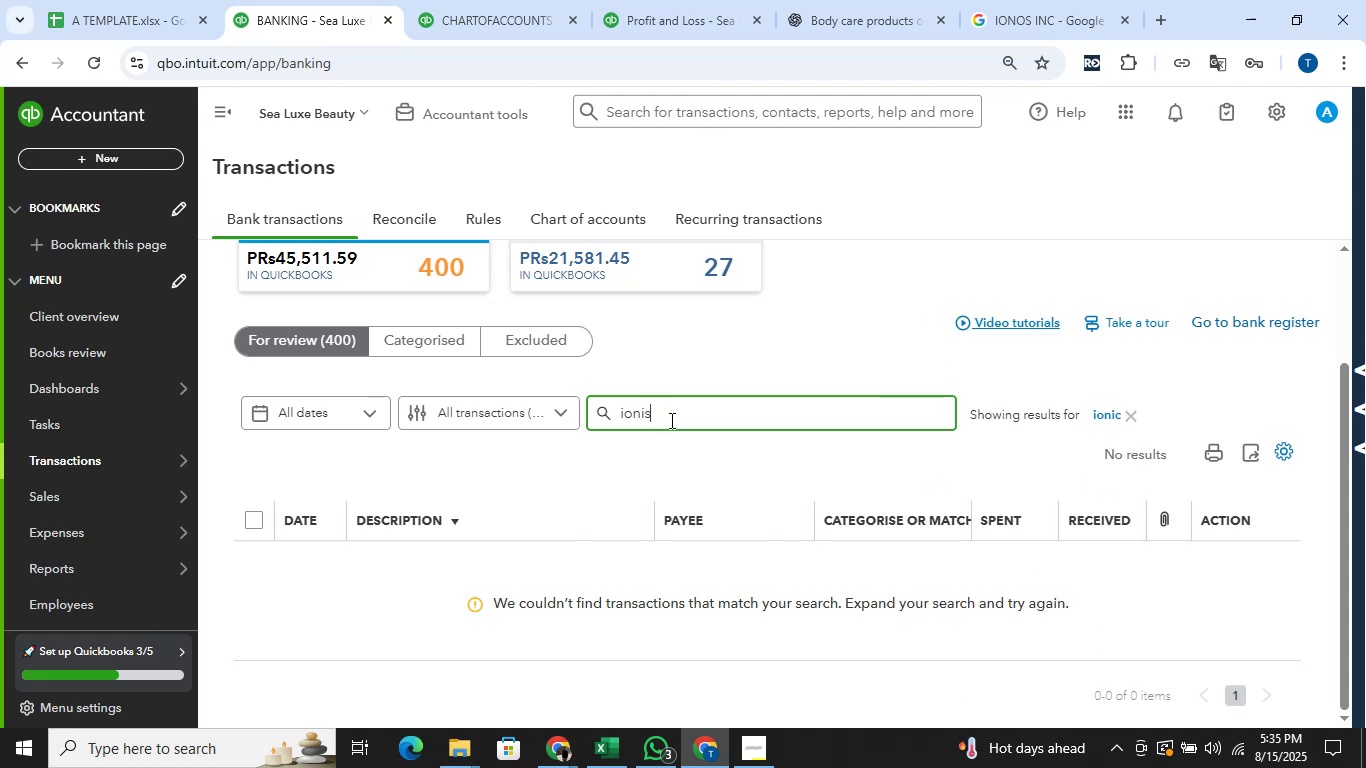 
key(Enter)
 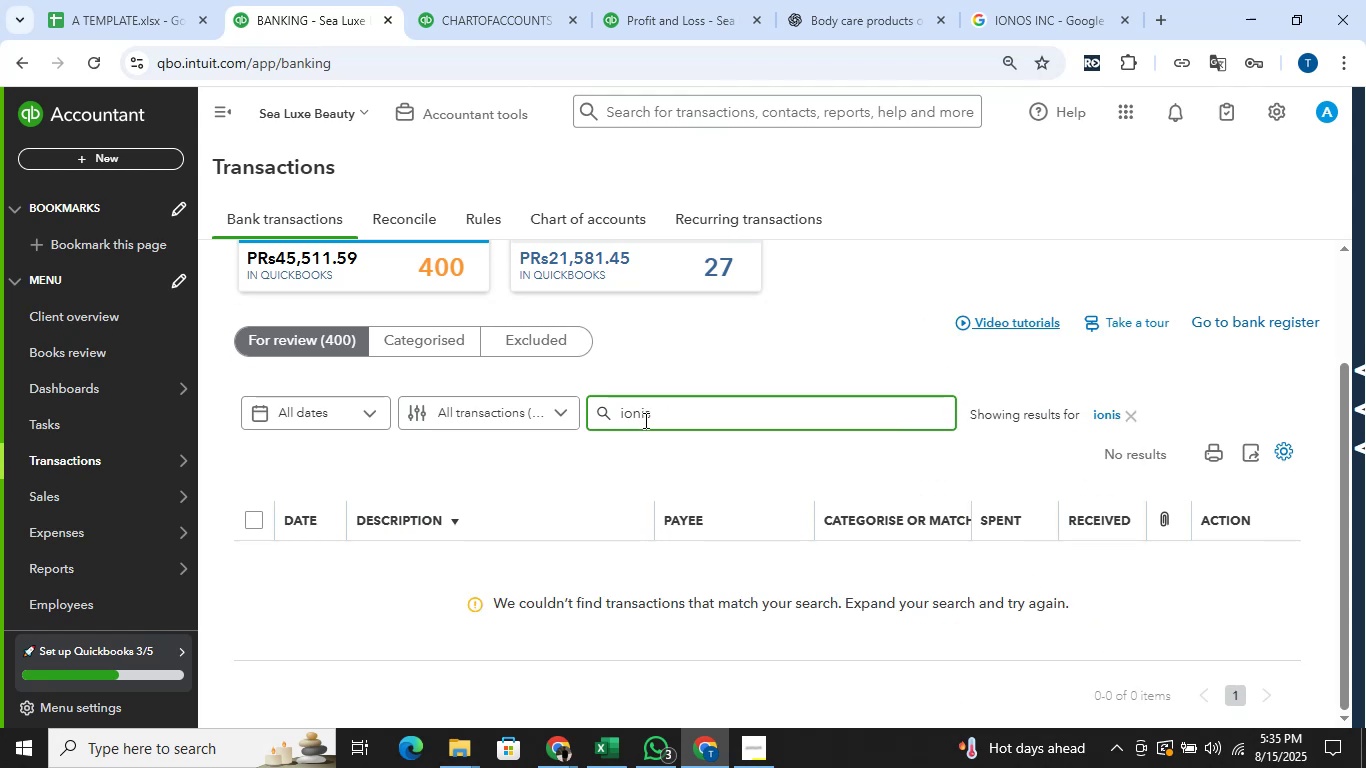 
wait(5.98)
 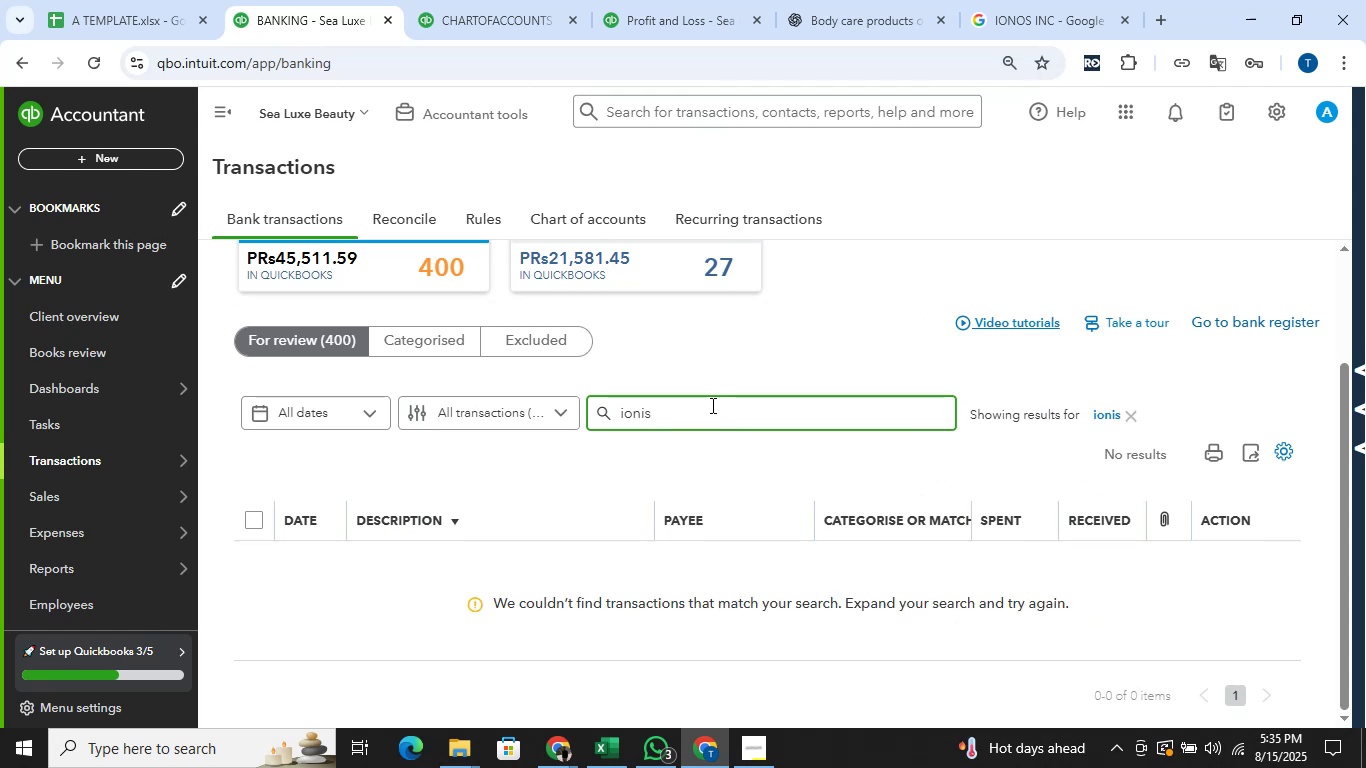 
key(Backspace)
key(Backspace)
type(os)
 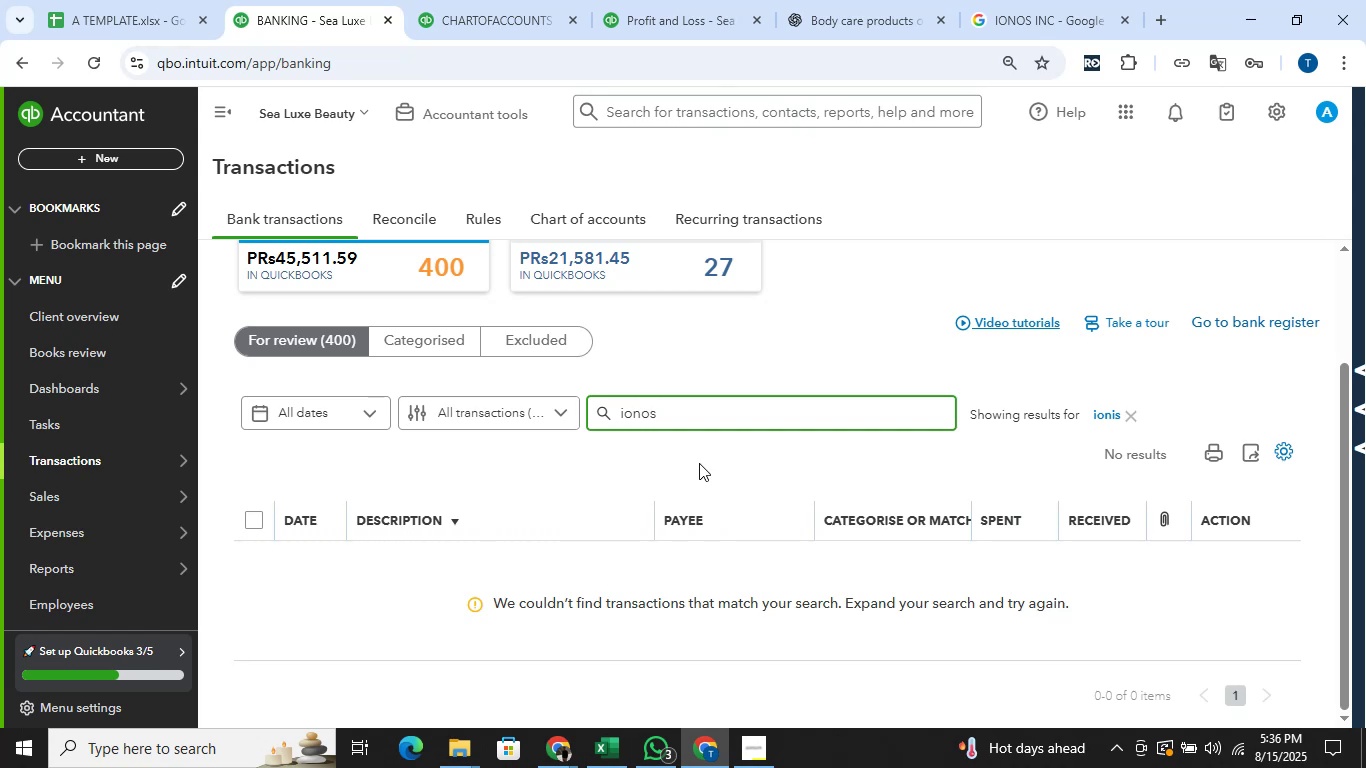 
key(Enter)
 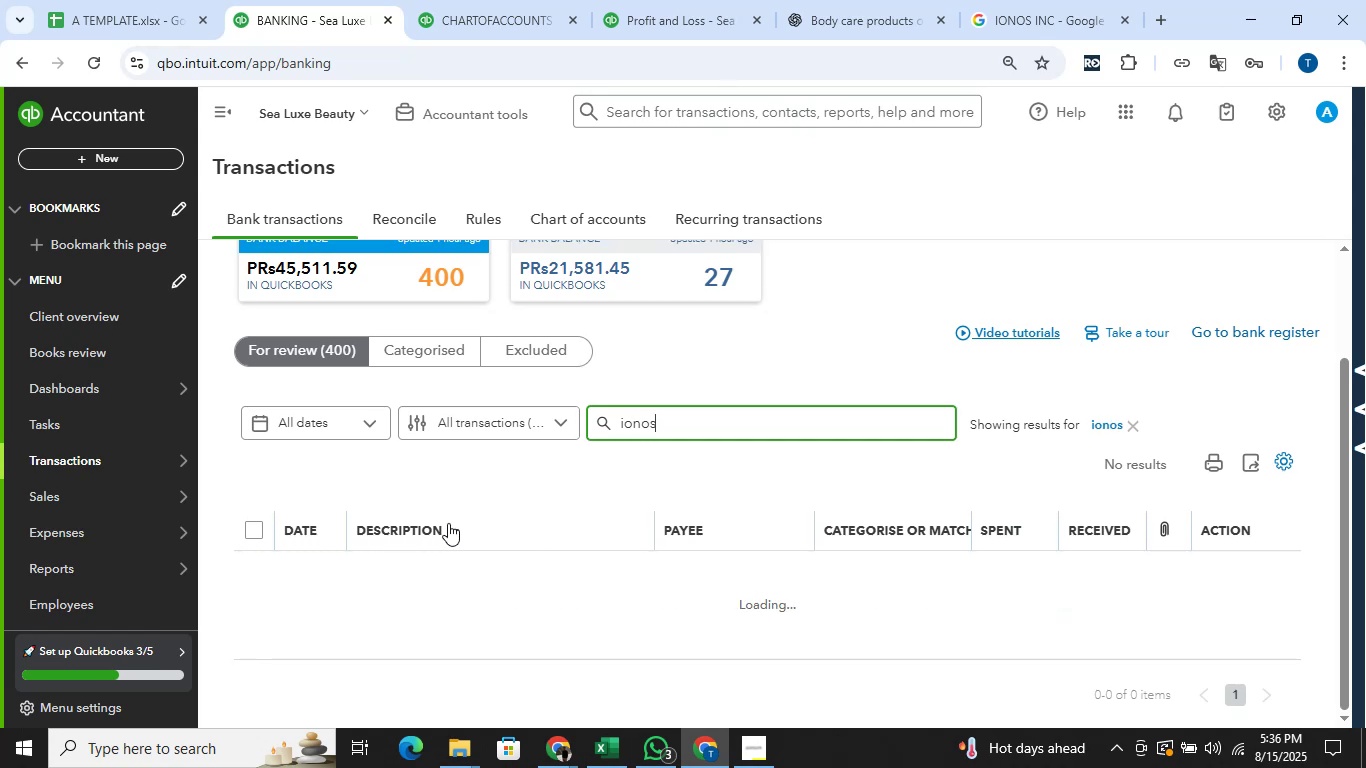 
scroll: coordinate [394, 506], scroll_direction: down, amount: 6.0
 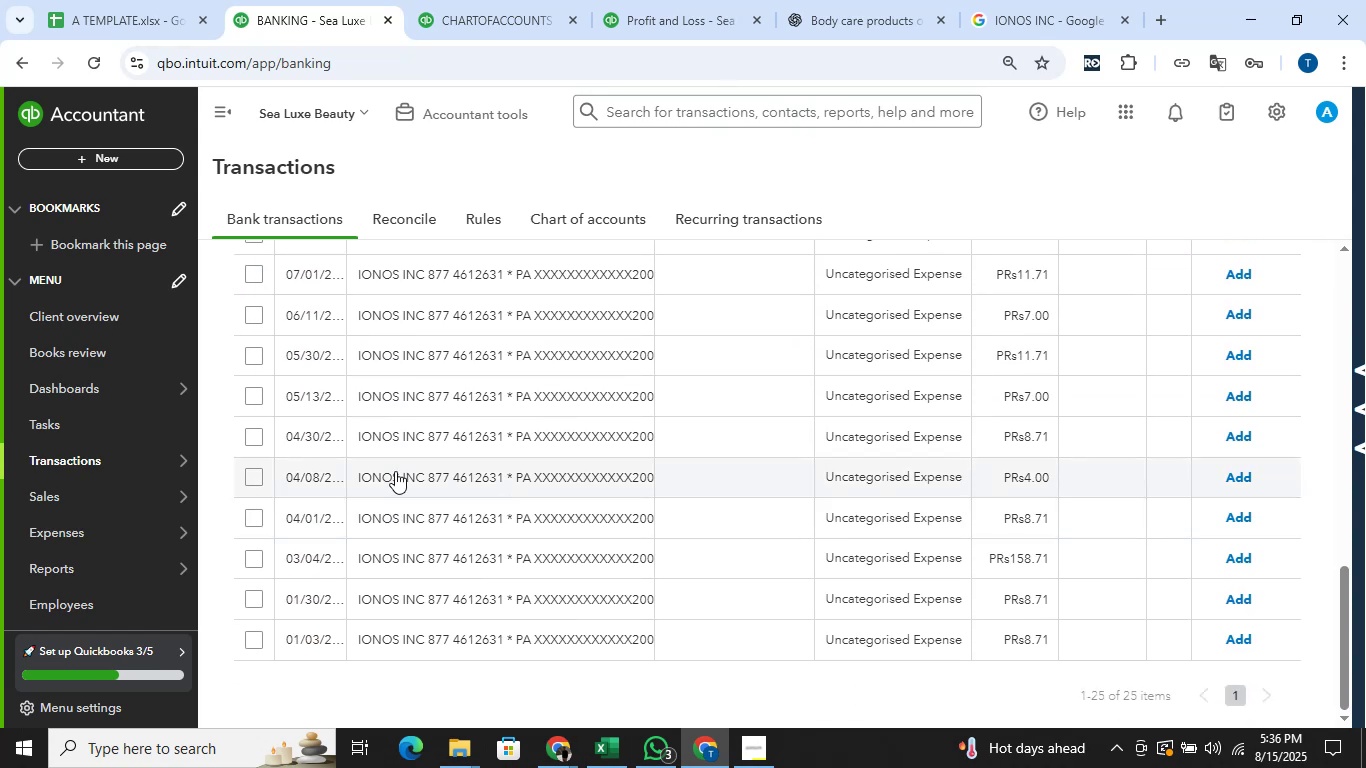 
scroll: coordinate [395, 471], scroll_direction: up, amount: 4.0
 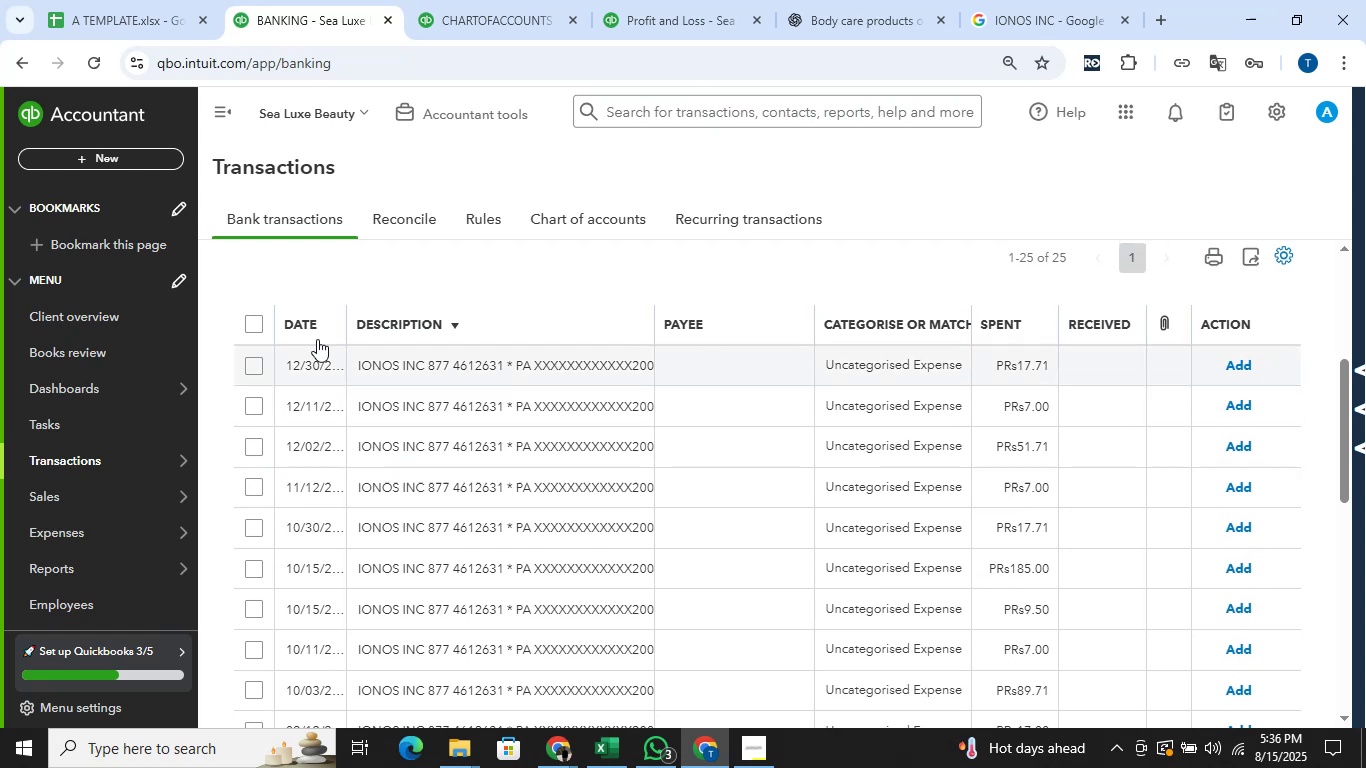 
left_click([304, 333])
 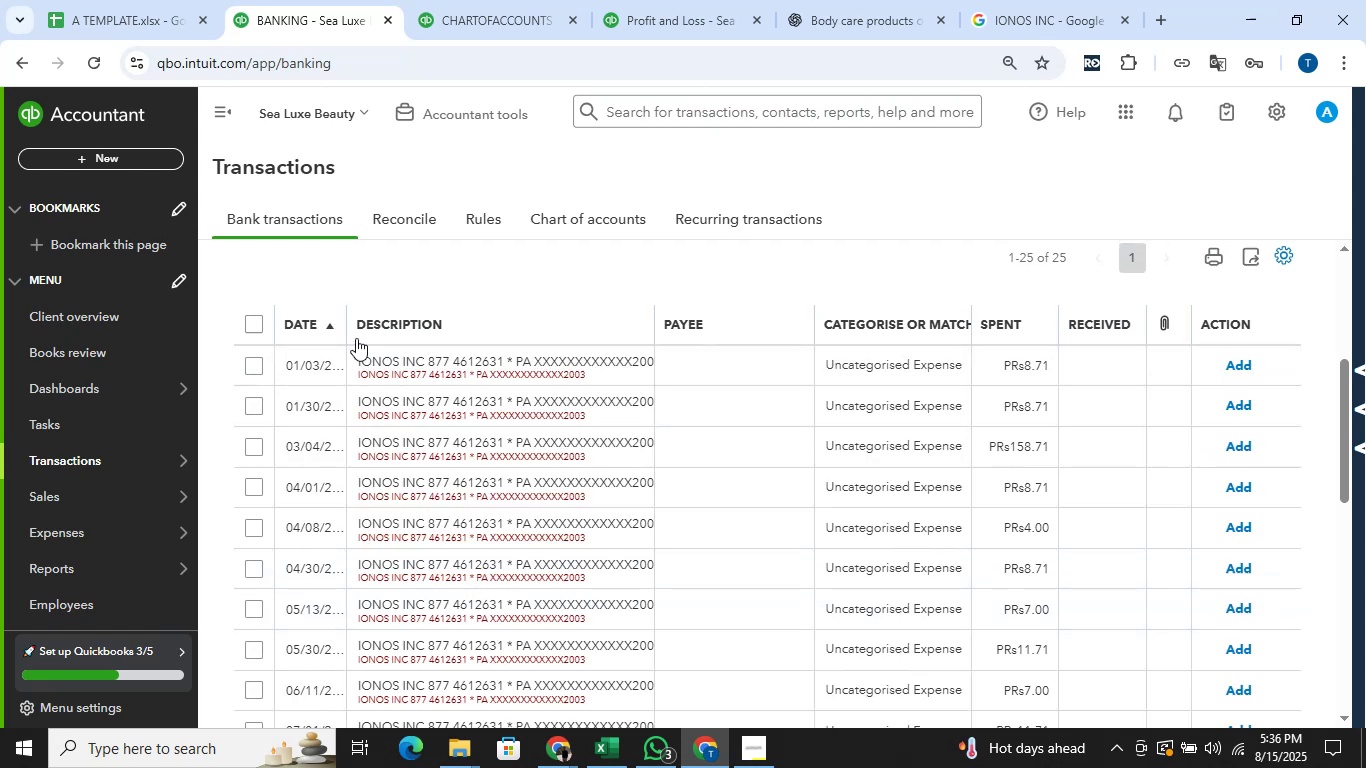 
left_click_drag(start_coordinate=[346, 325], to_coordinate=[425, 328])
 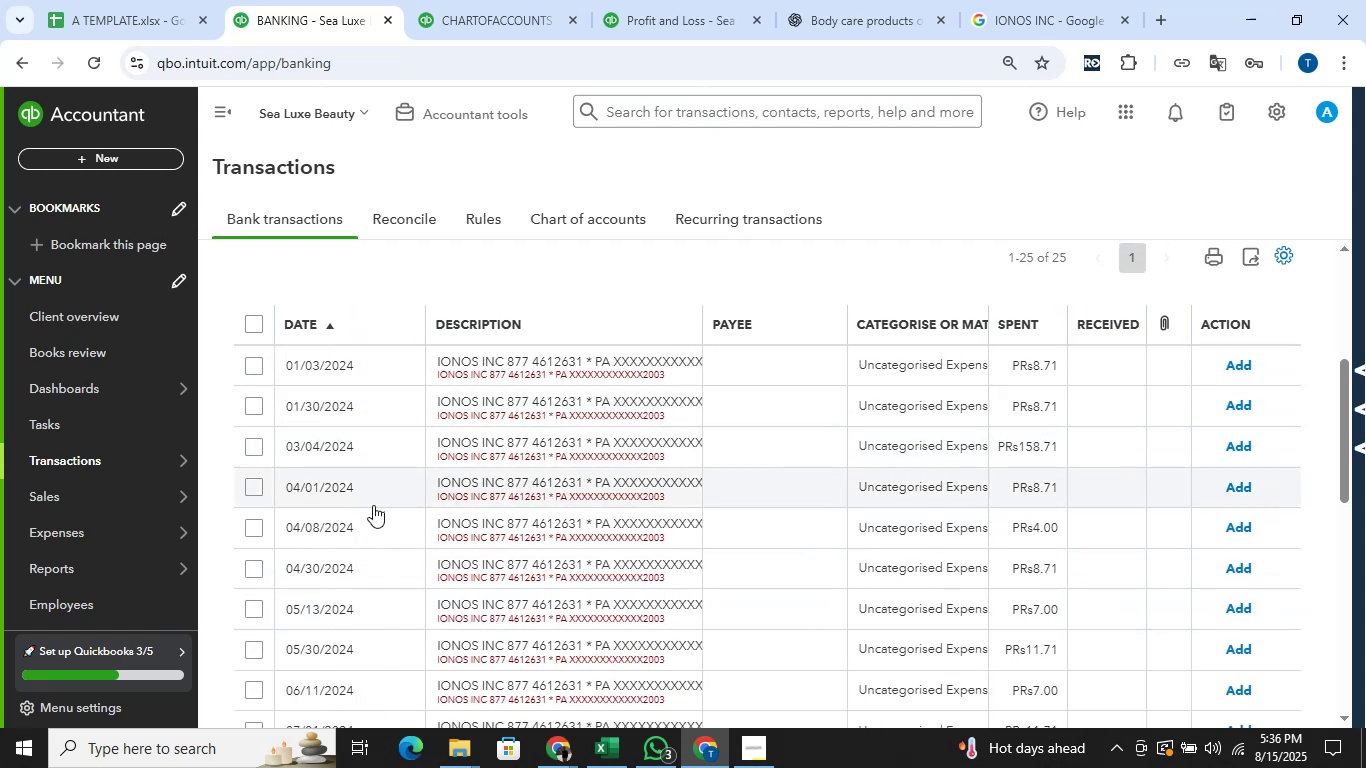 
scroll: coordinate [373, 565], scroll_direction: down, amount: 1.0
 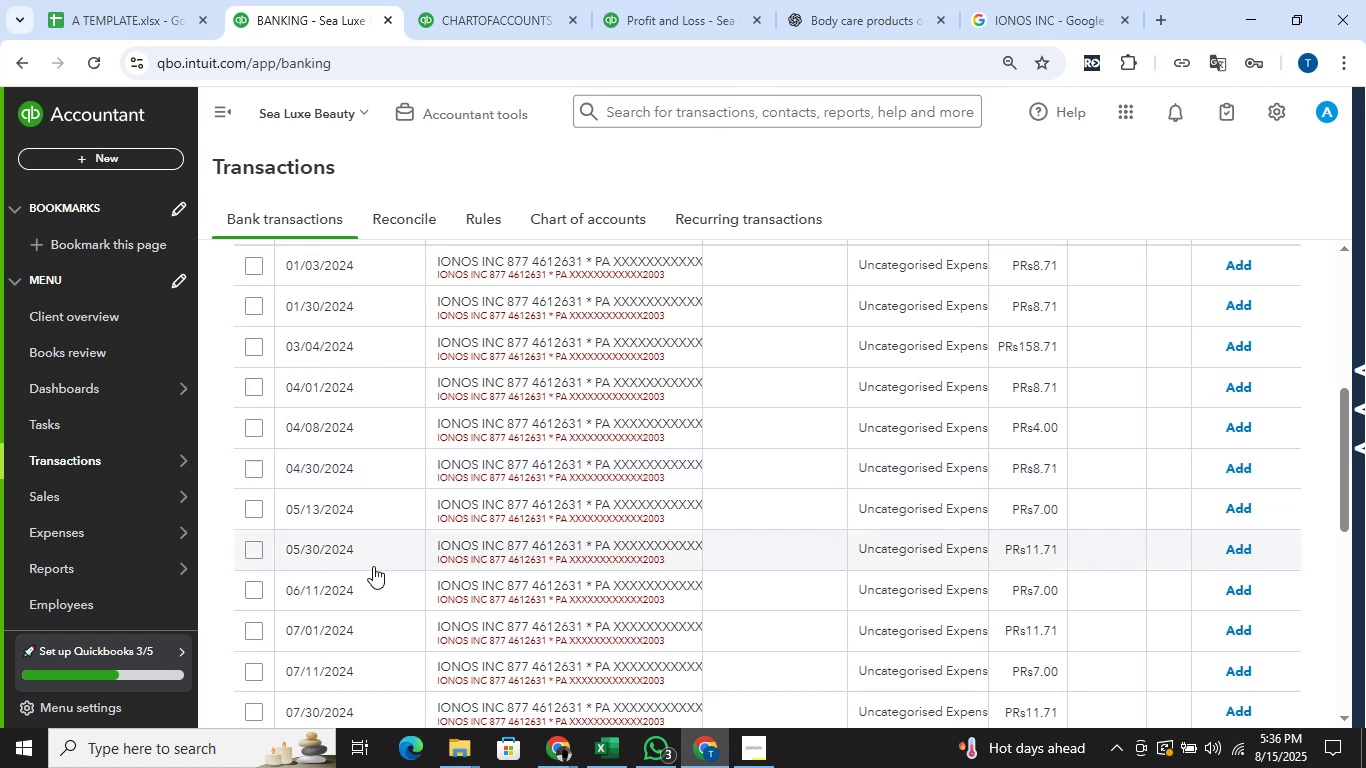 
scroll: coordinate [365, 556], scroll_direction: up, amount: 3.0
 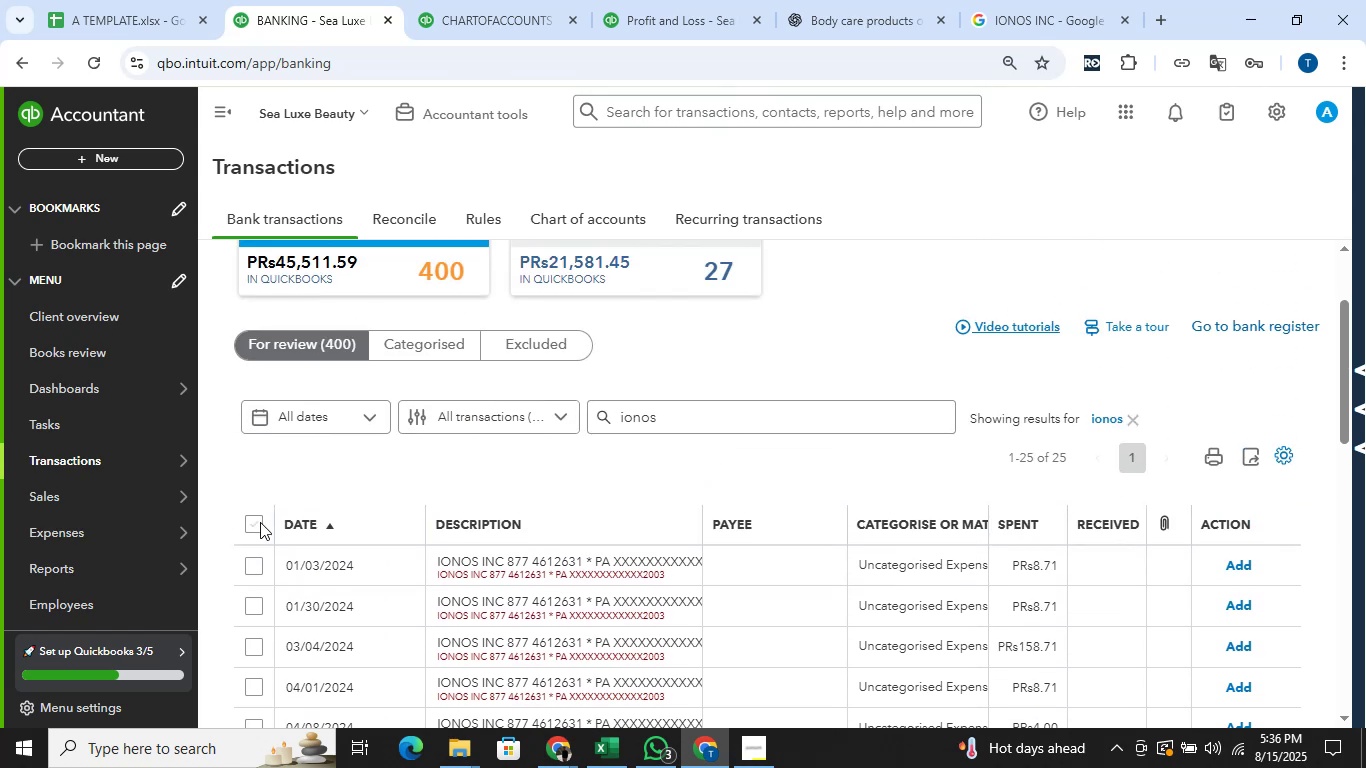 
left_click([260, 522])
 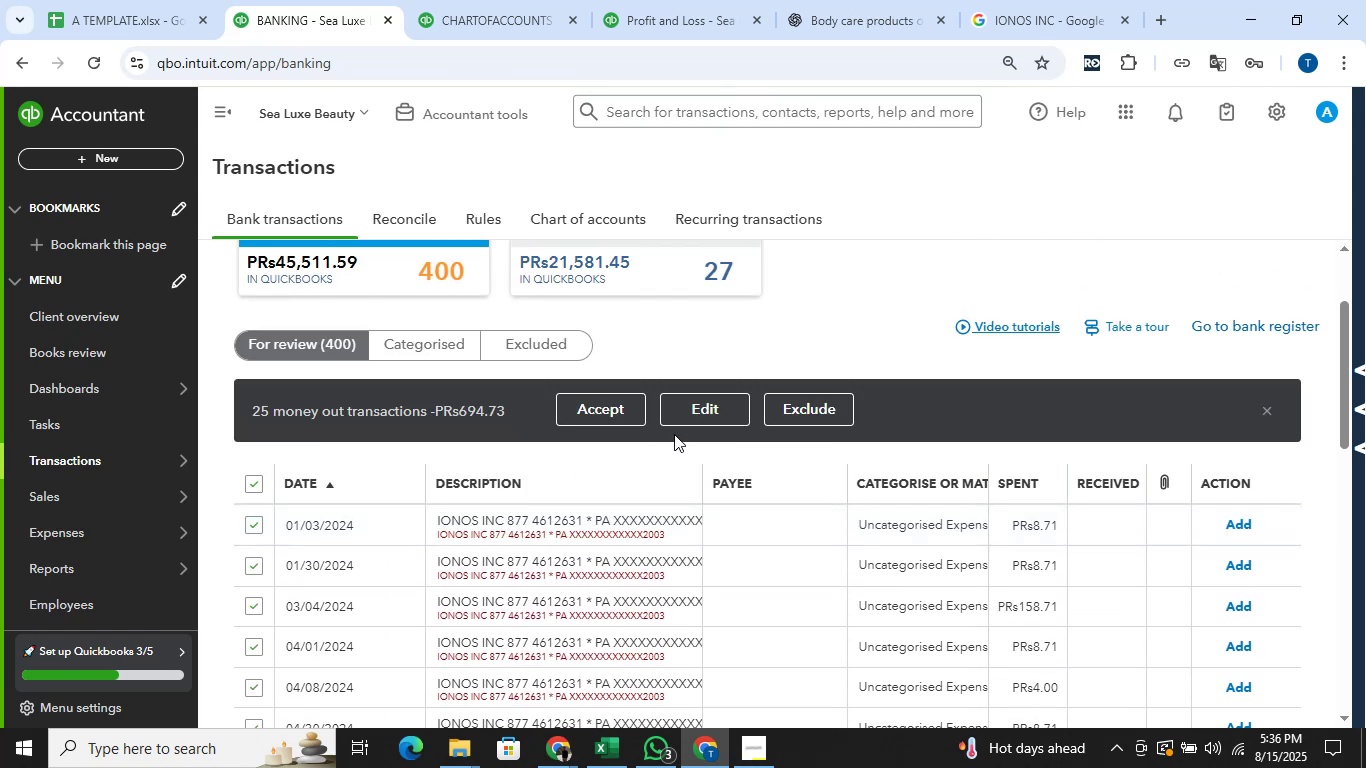 
left_click([685, 417])
 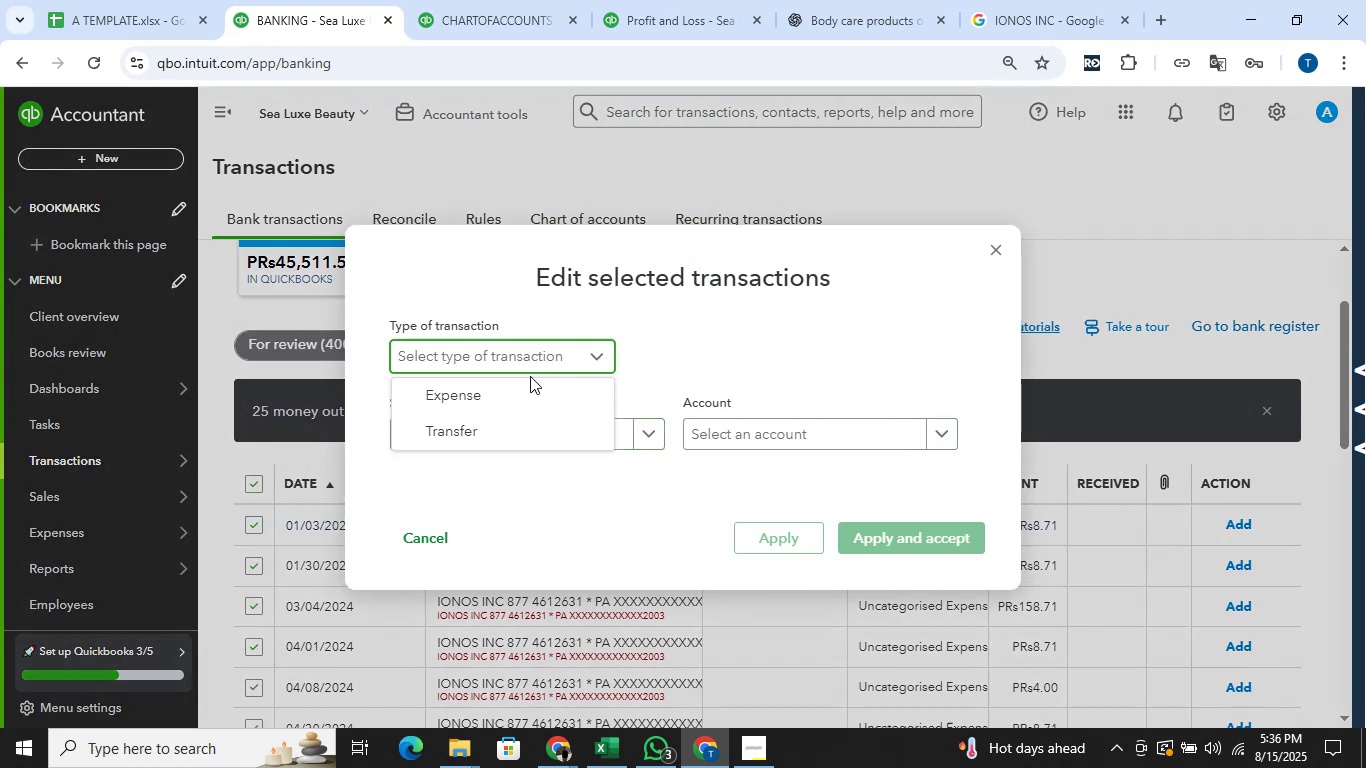 
left_click([522, 391])
 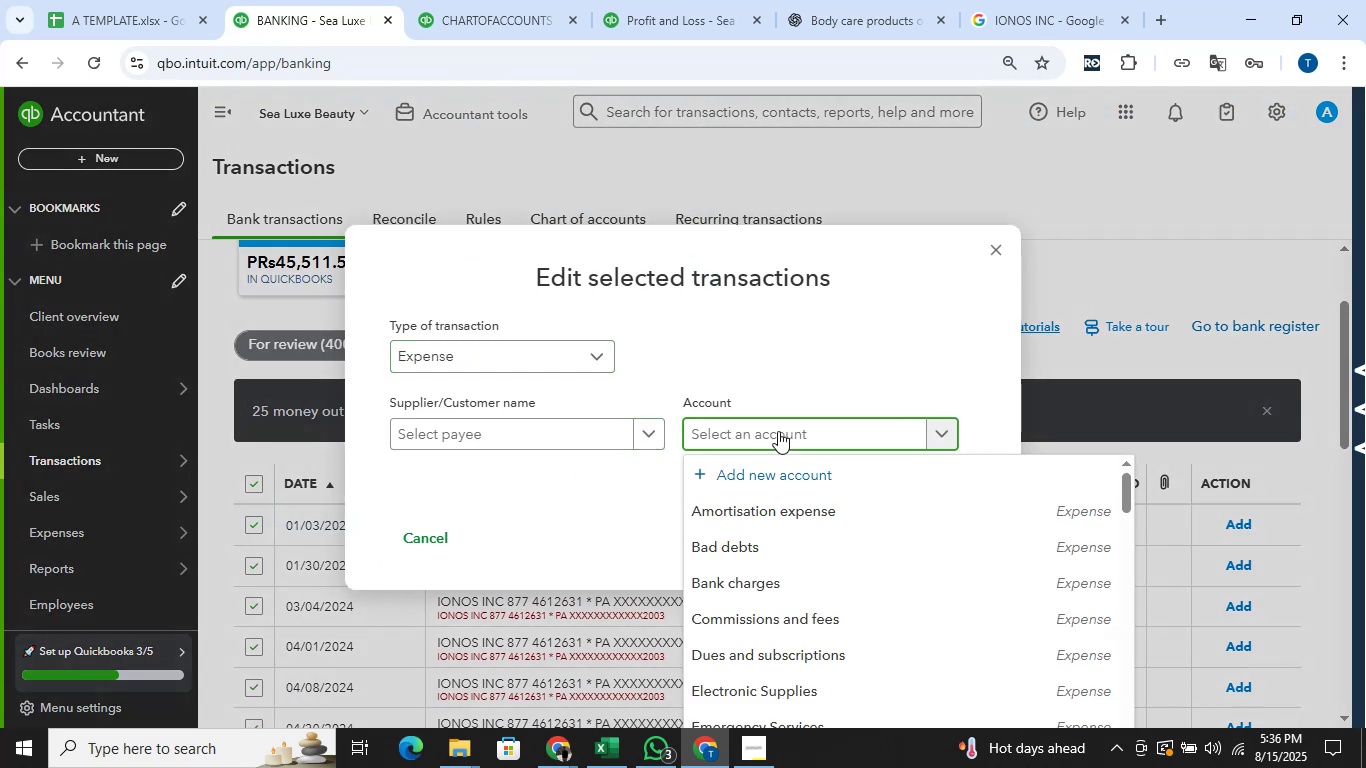 
type(host)
 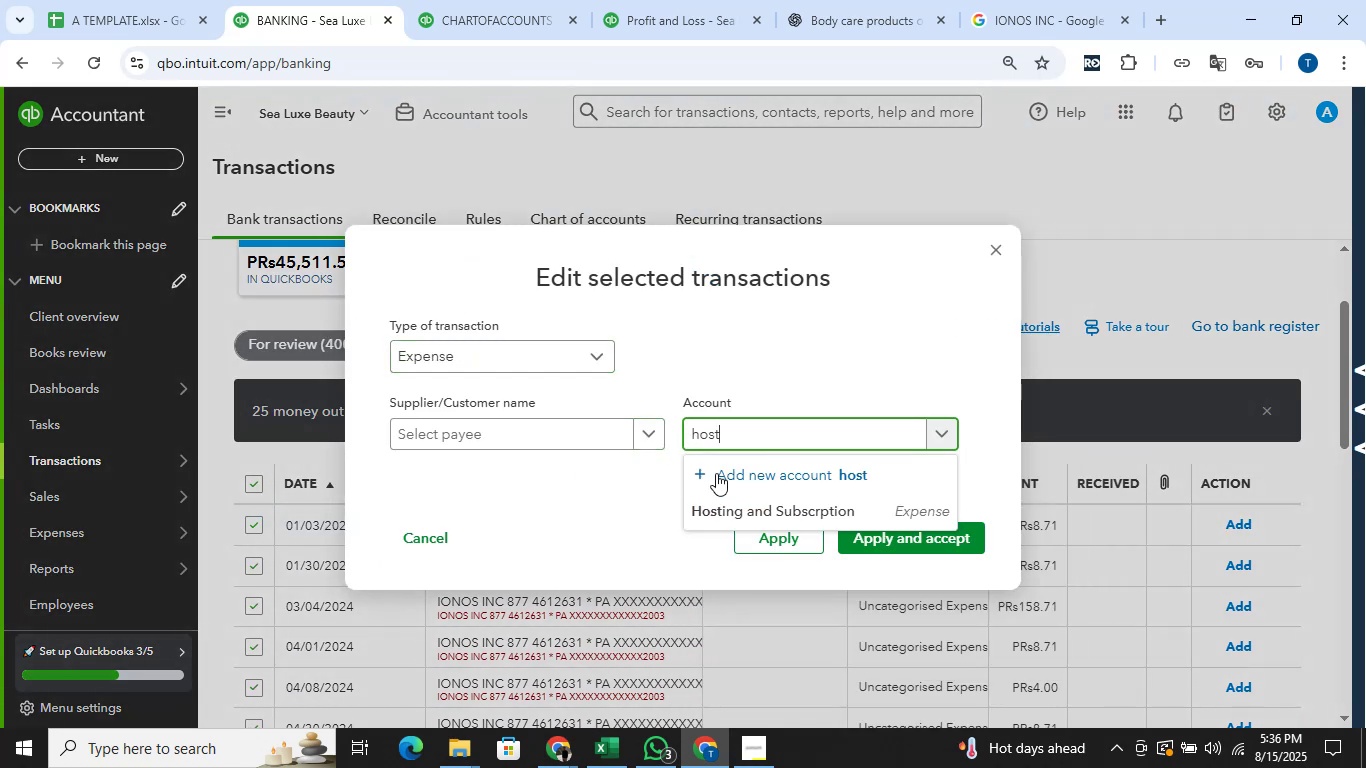 
left_click_drag(start_coordinate=[751, 509], to_coordinate=[756, 509])
 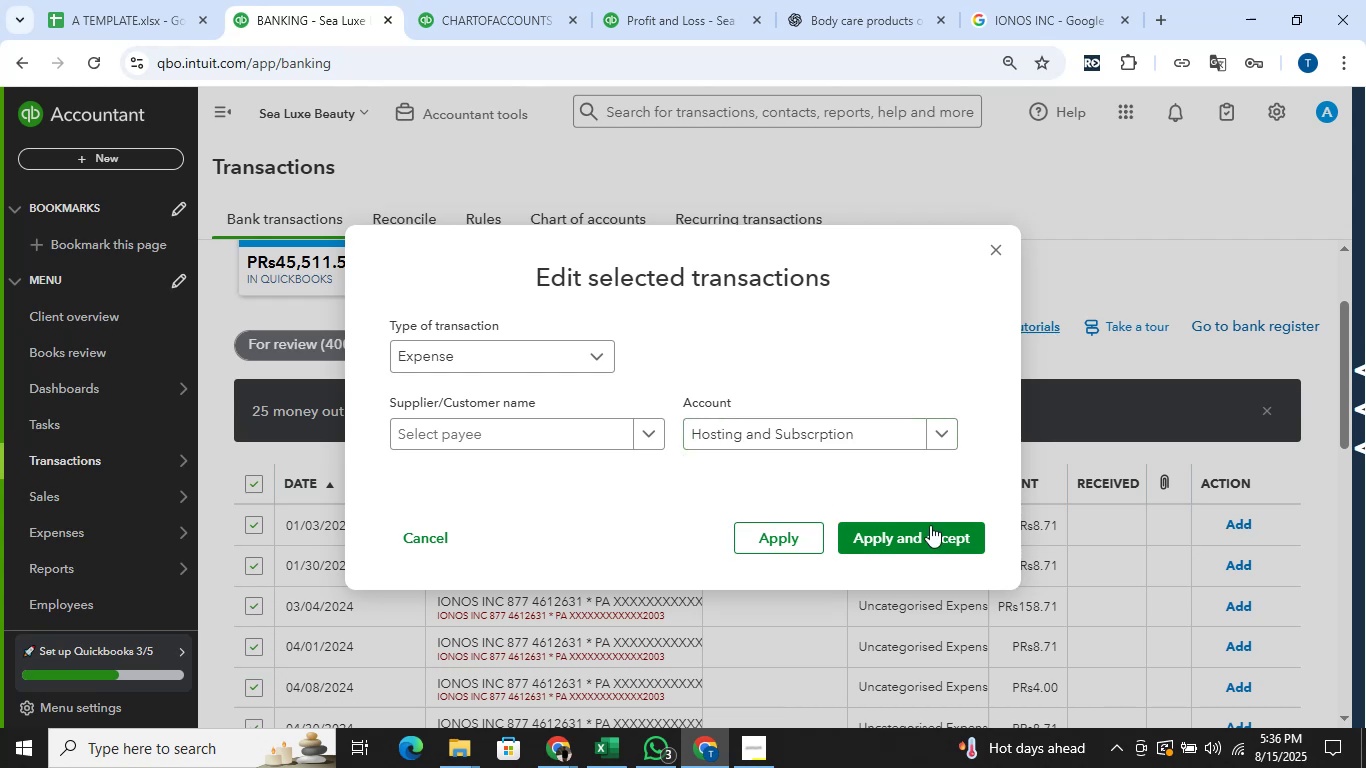 
left_click([930, 526])
 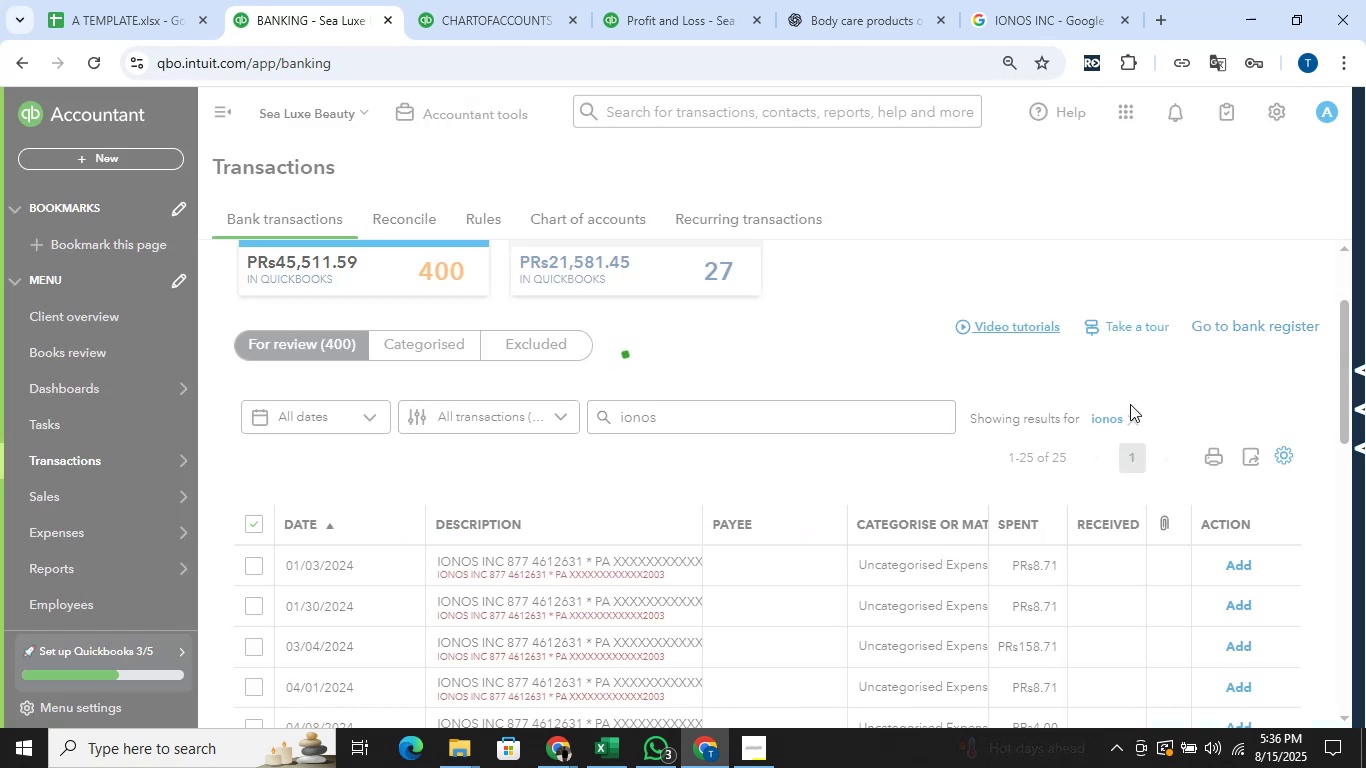 
wait(7.95)
 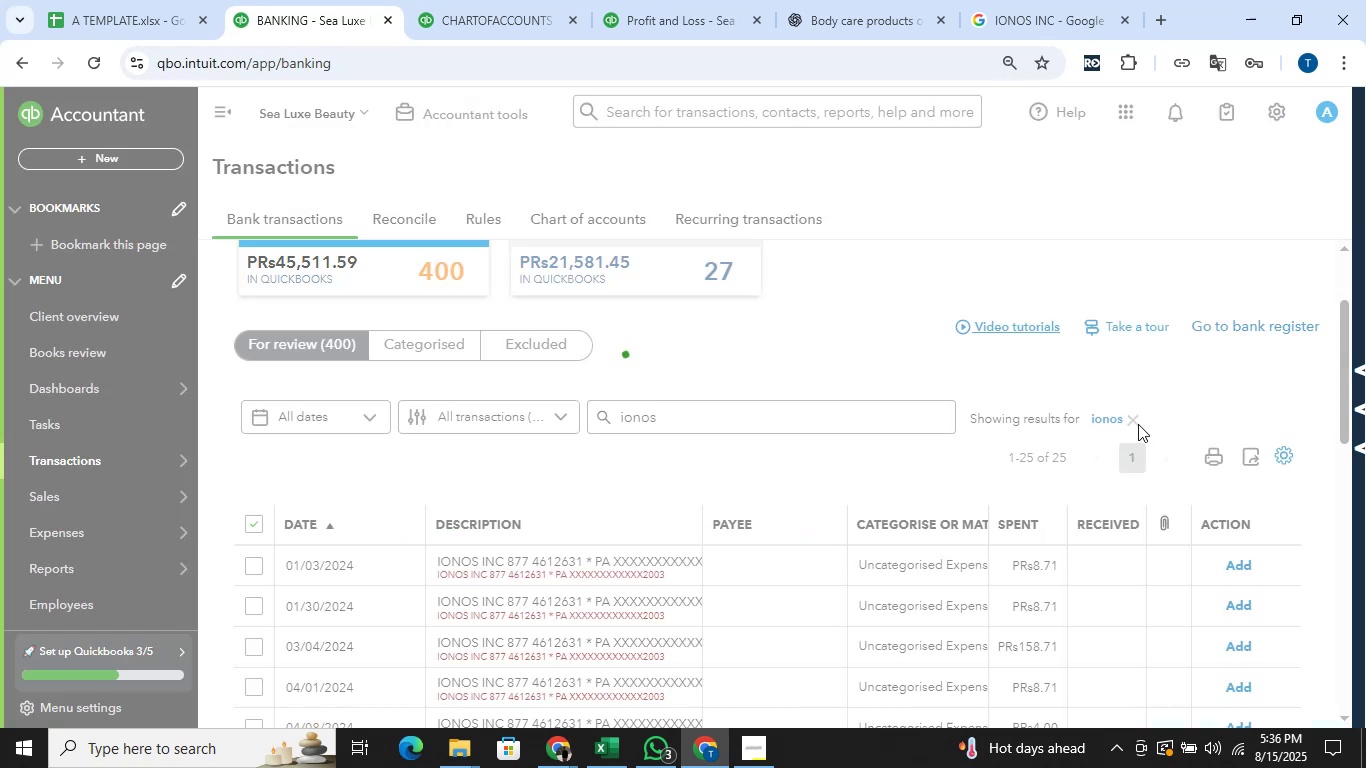 
left_click([1138, 420])
 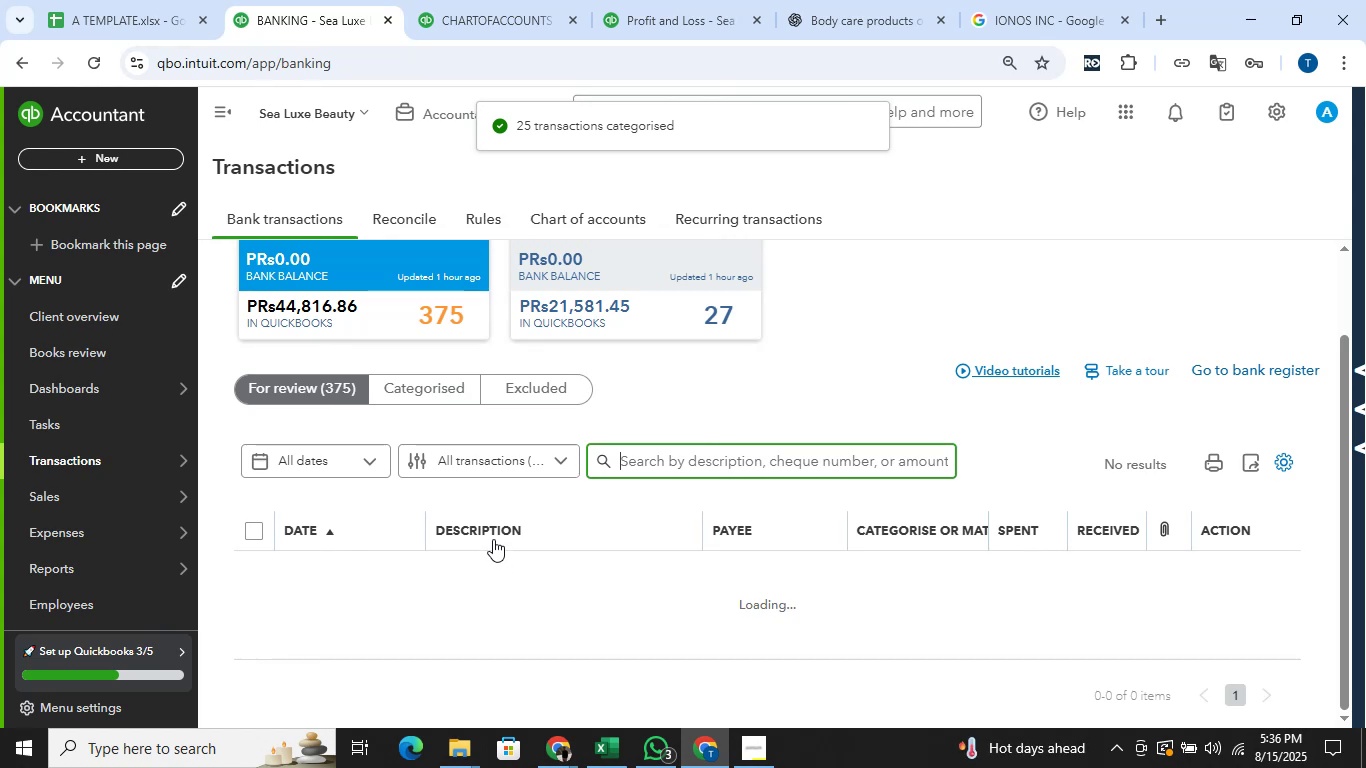 
wait(5.3)
 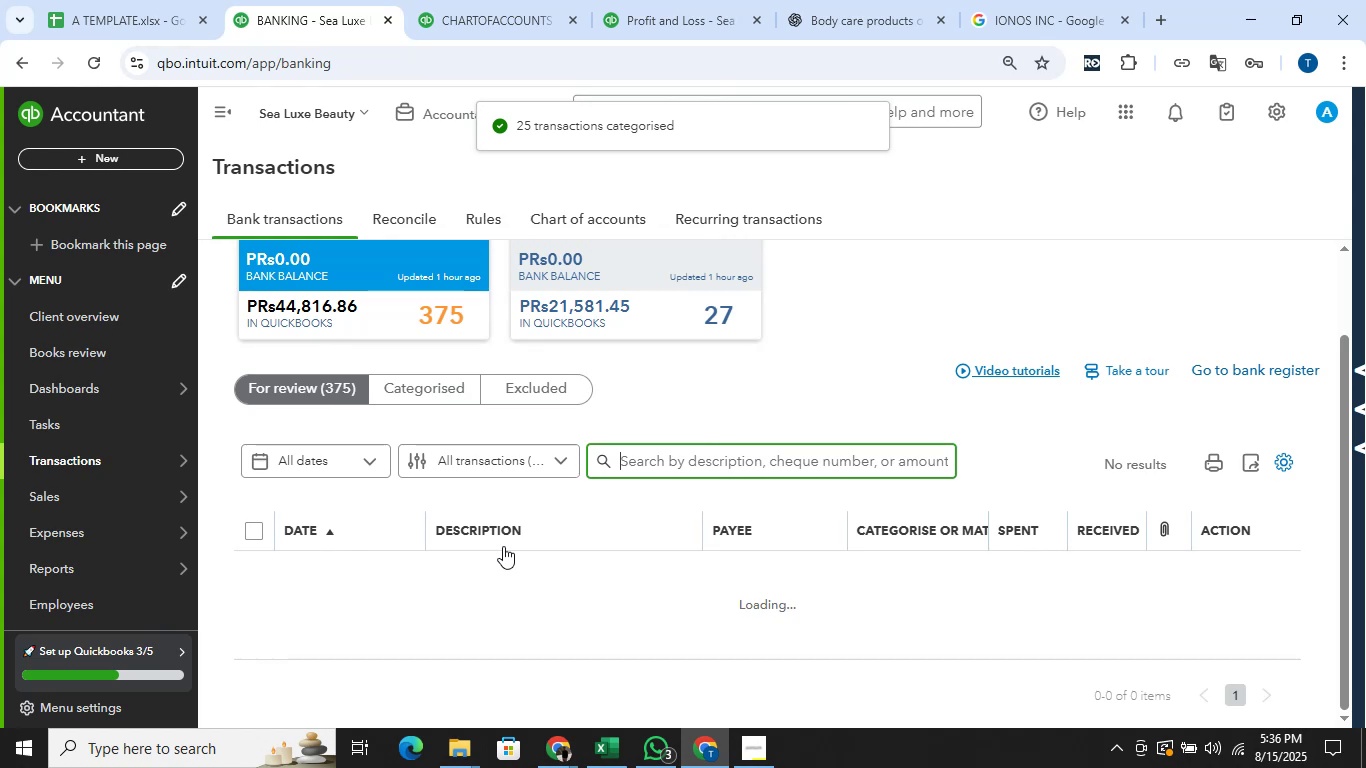 
scroll: coordinate [506, 569], scroll_direction: down, amount: 13.0
 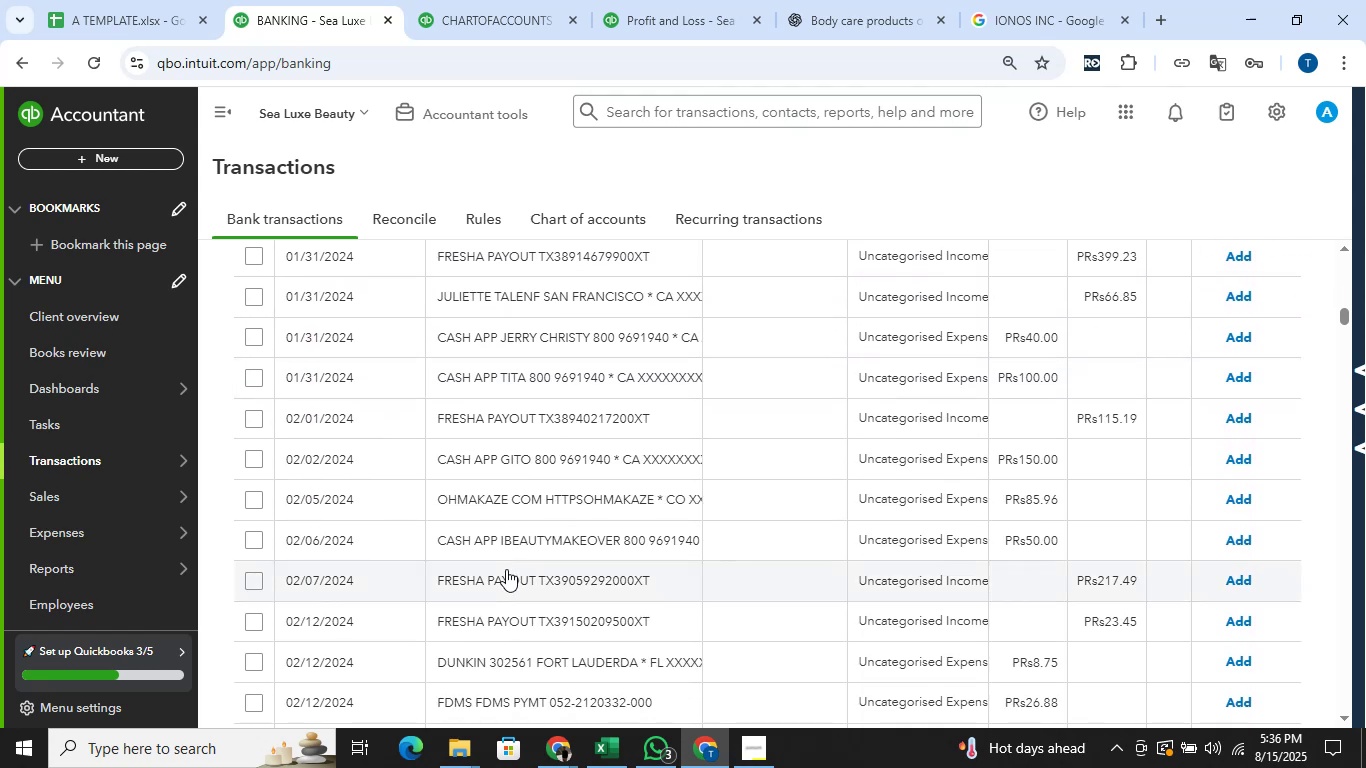 
scroll: coordinate [506, 569], scroll_direction: down, amount: 9.0
 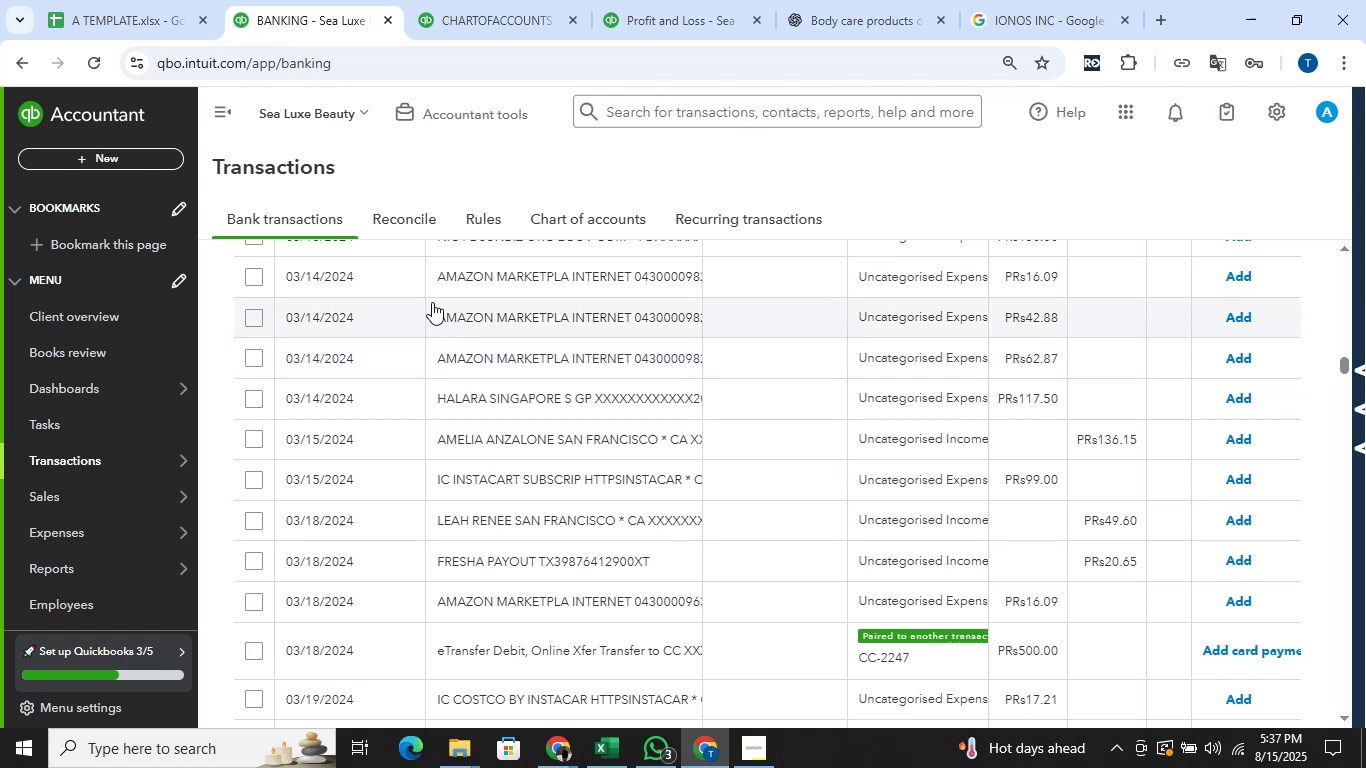 
wait(5.54)
 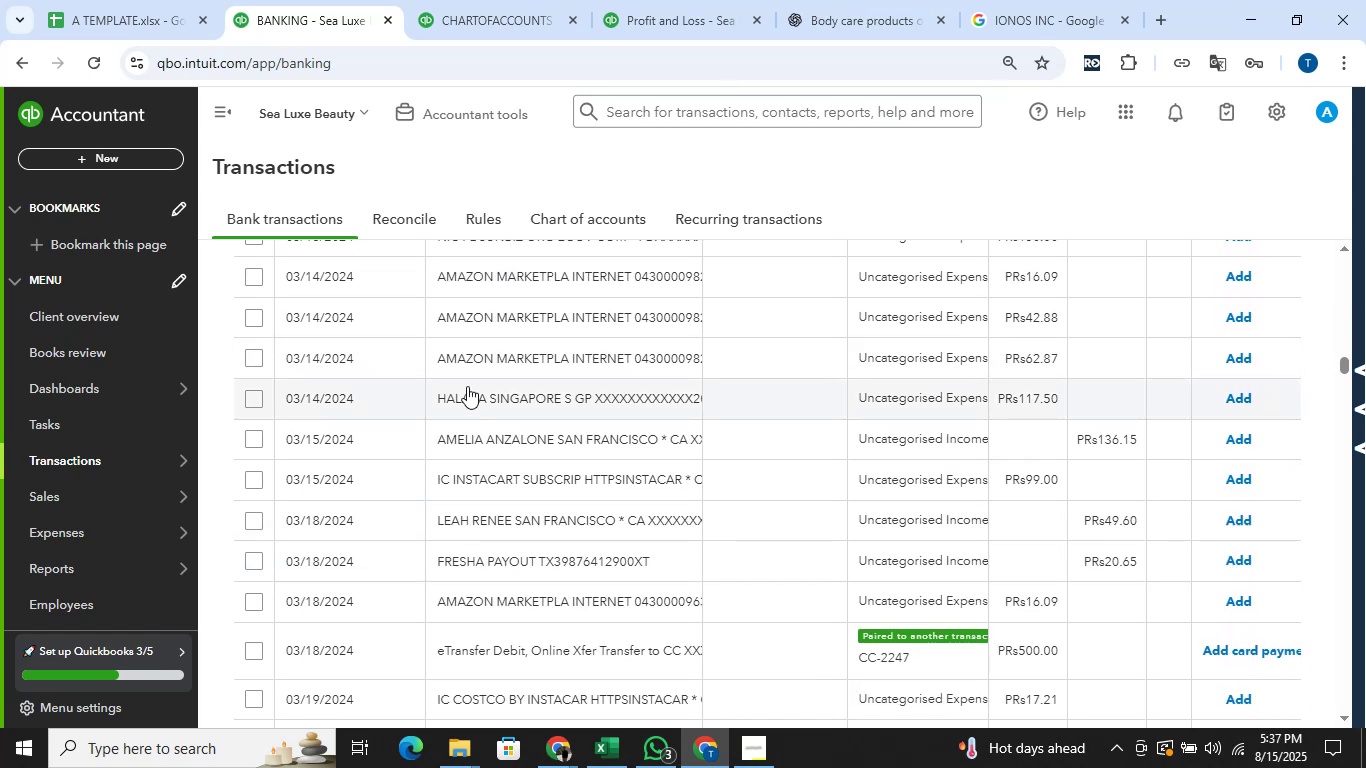 
scroll: coordinate [340, 350], scroll_direction: up, amount: 1.0
 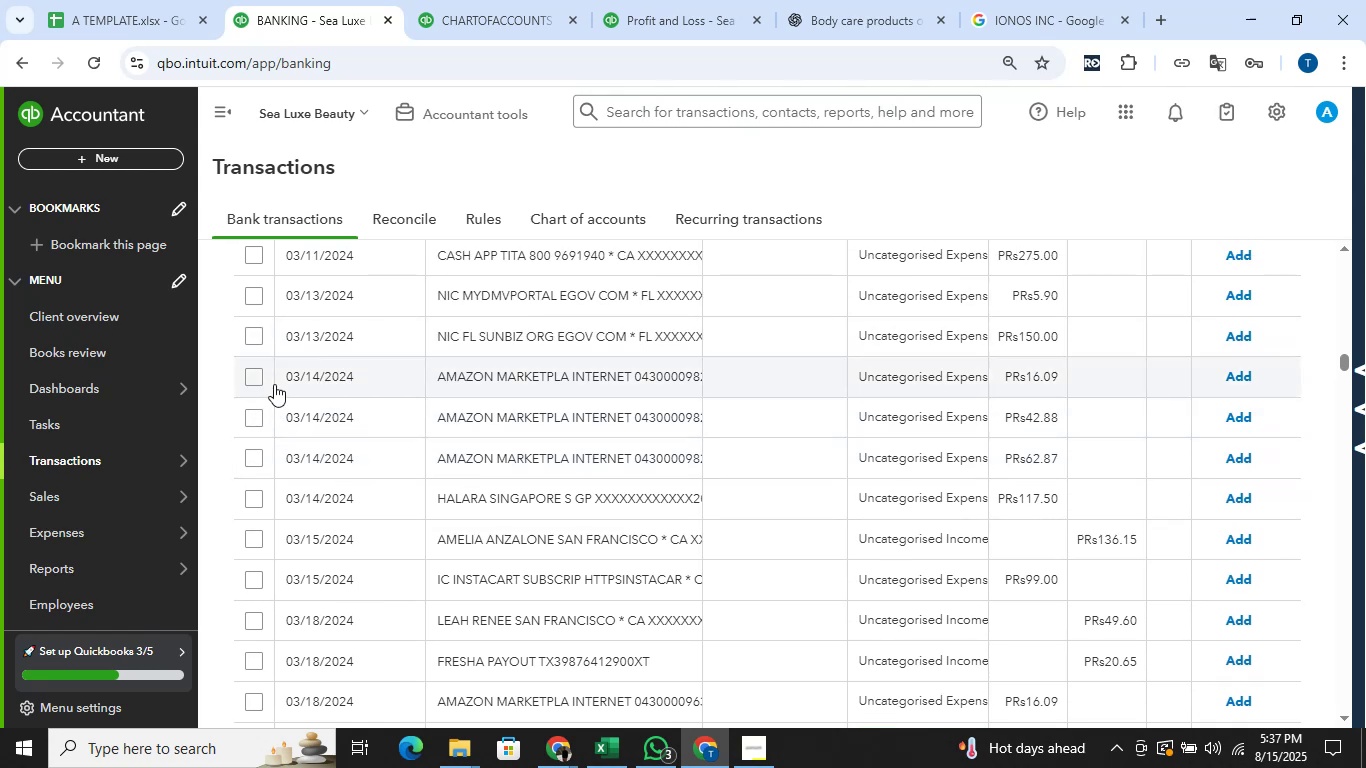 
left_click([261, 377])
 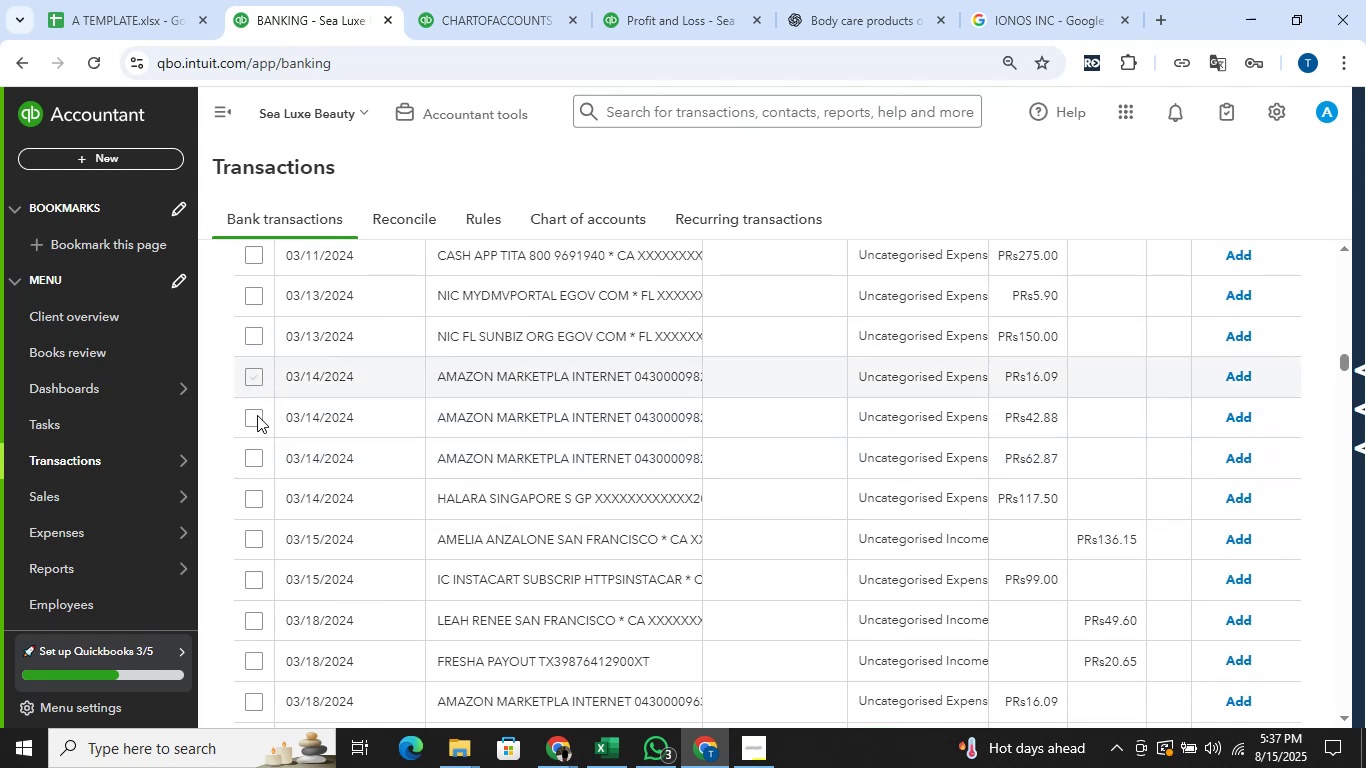 
left_click([255, 420])
 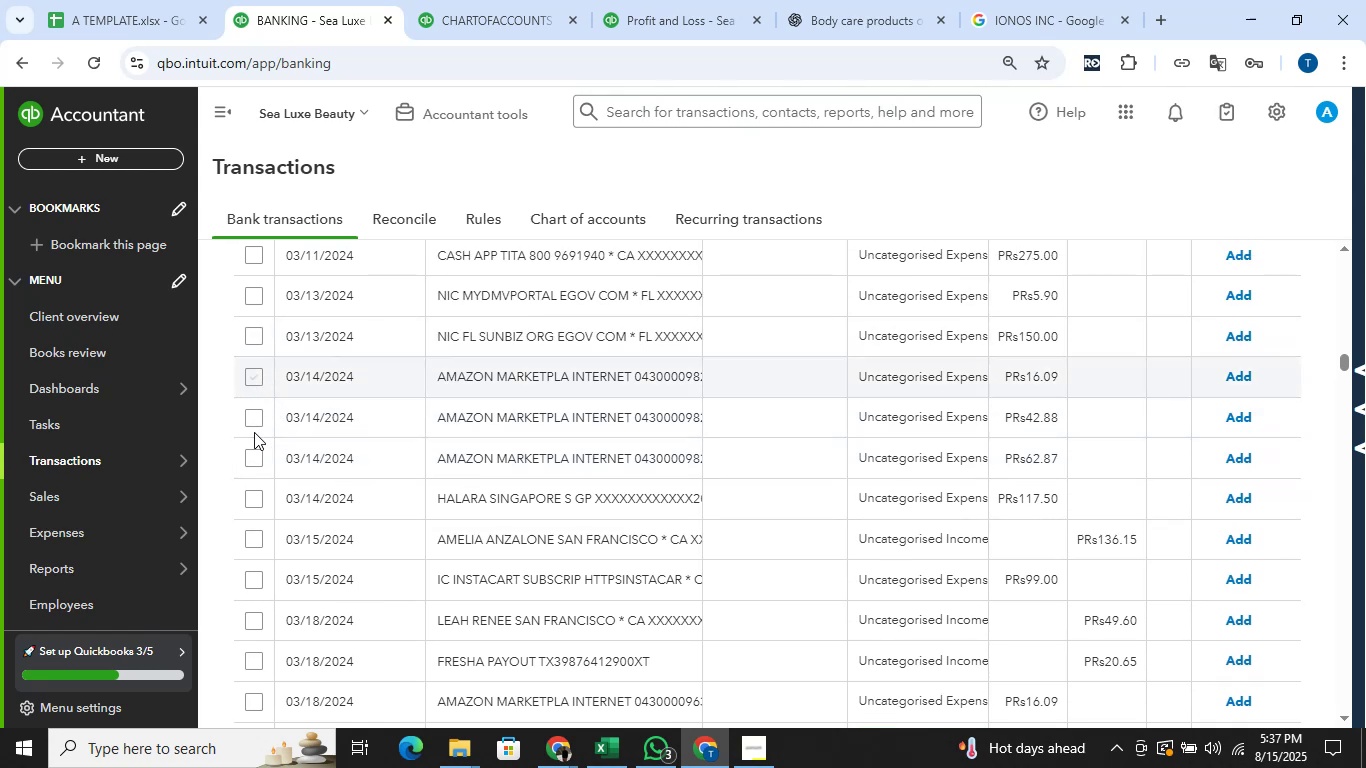 
mouse_move([262, 433])
 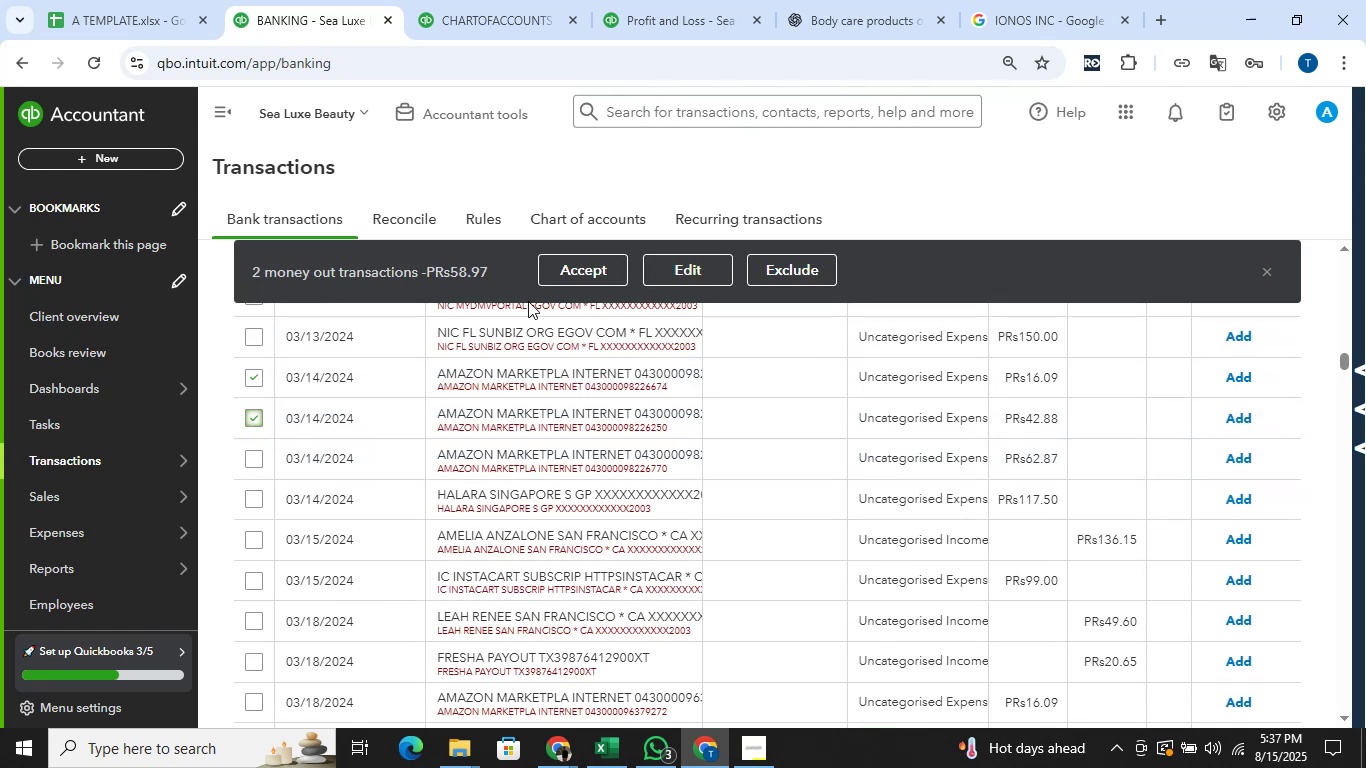 
left_click([692, 271])
 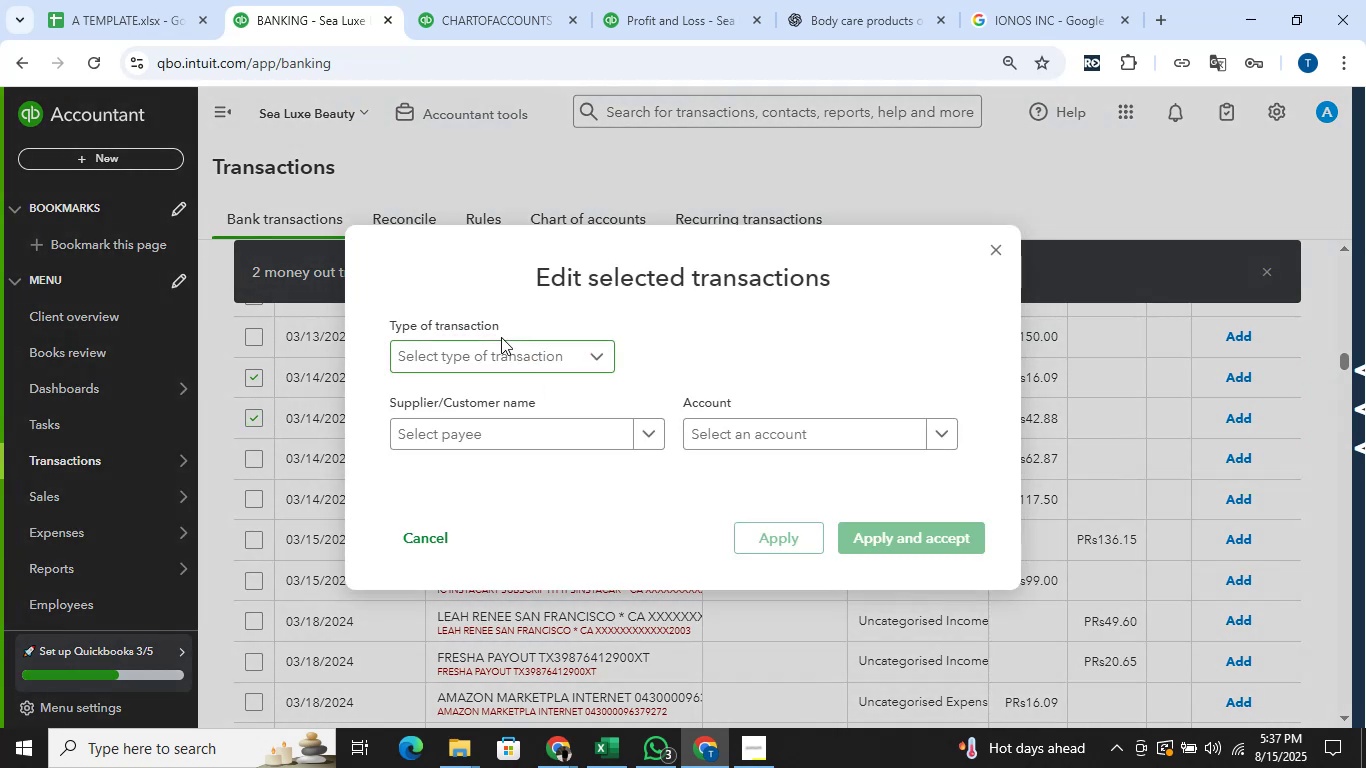 
left_click([502, 352])
 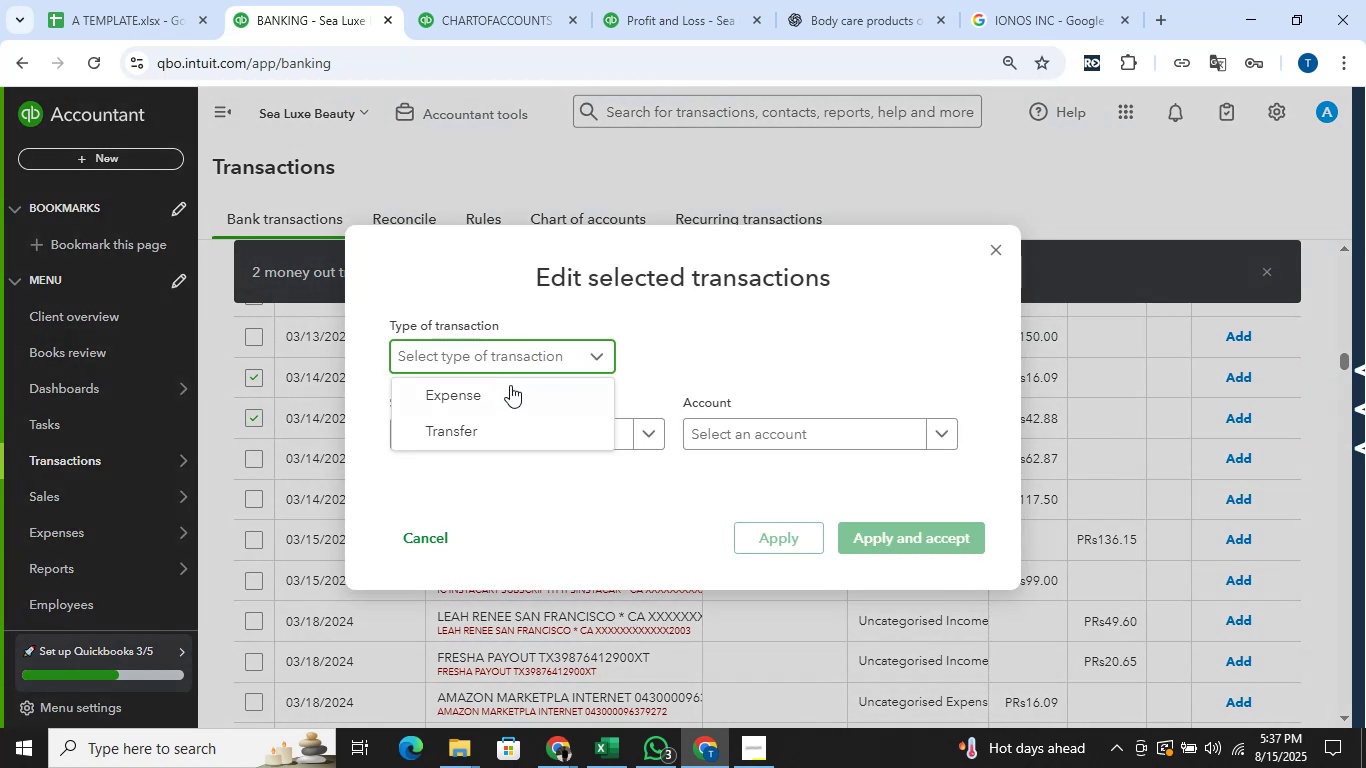 
left_click([516, 395])
 